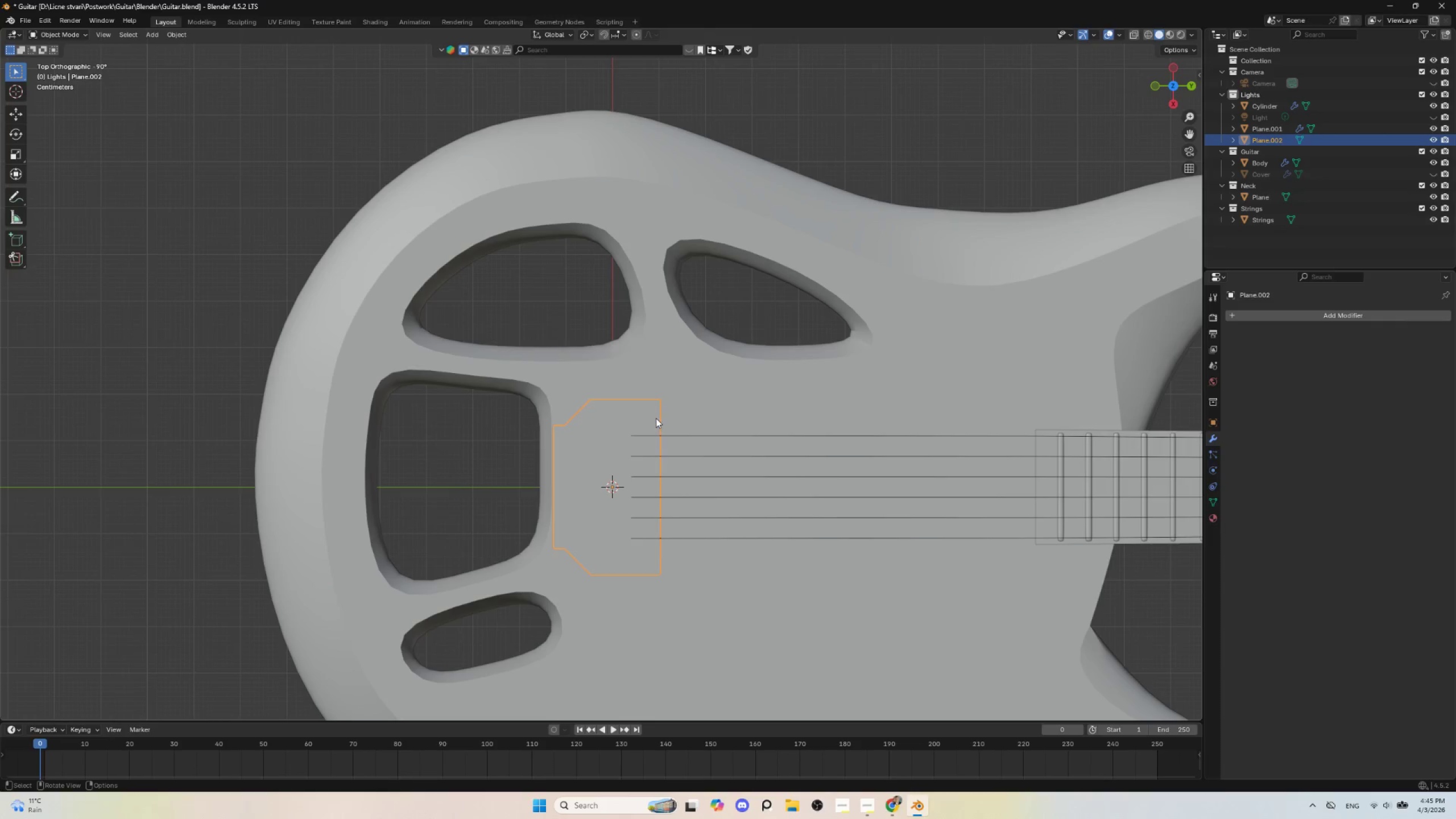 
key(Tab)
 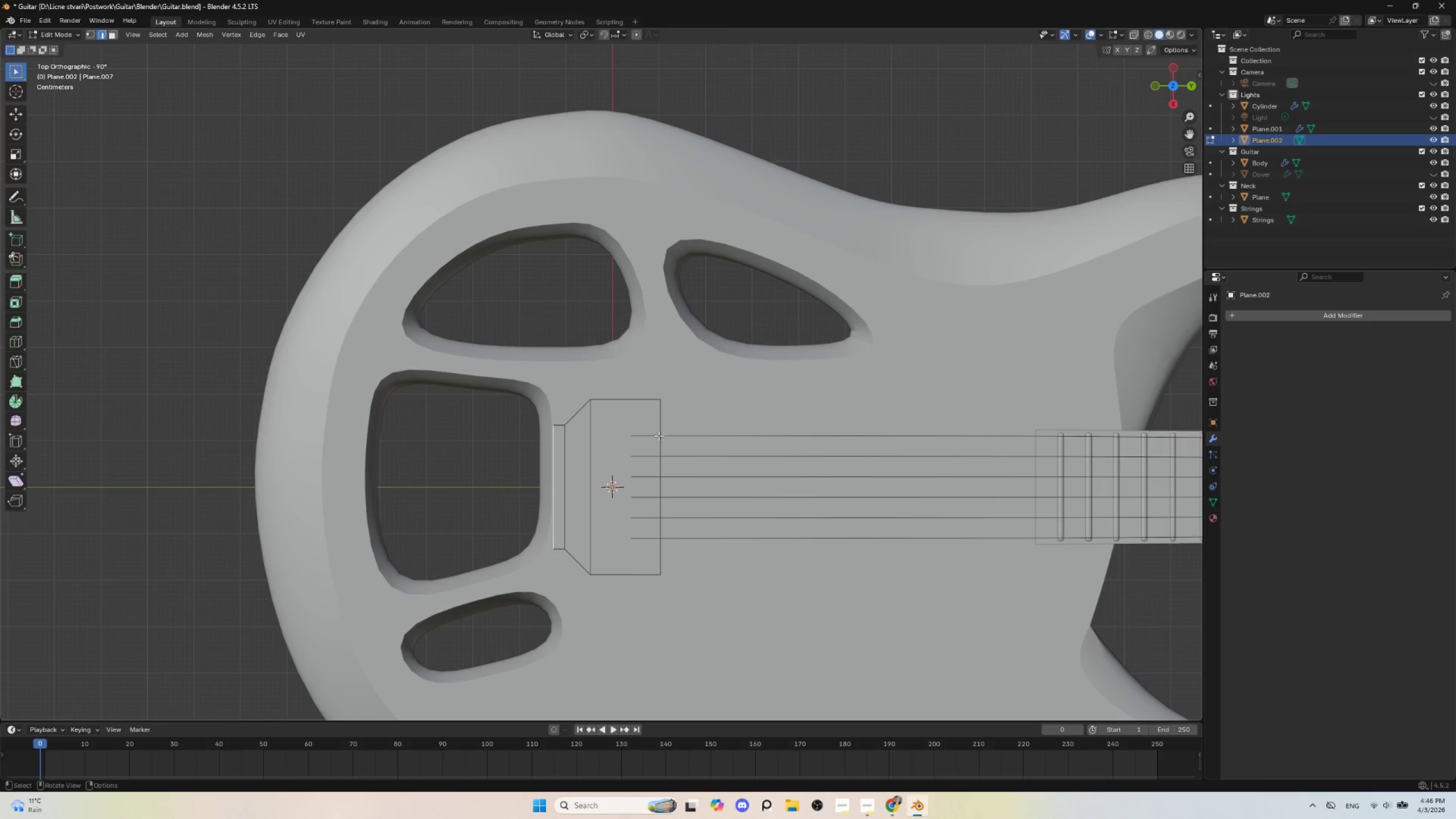 
hold_key(key=ControlLeft, duration=1.39)
 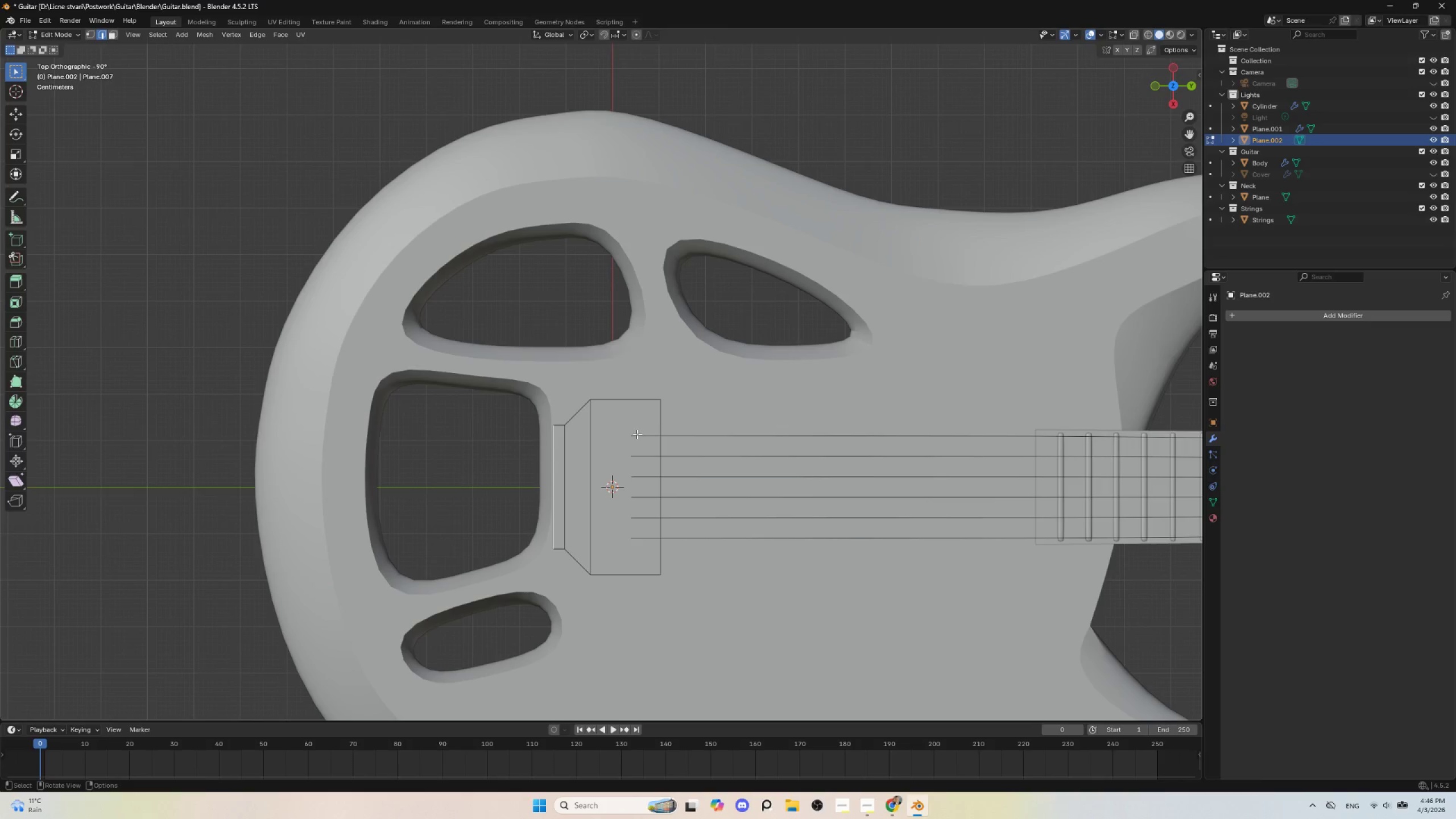 
key(Control+R)
 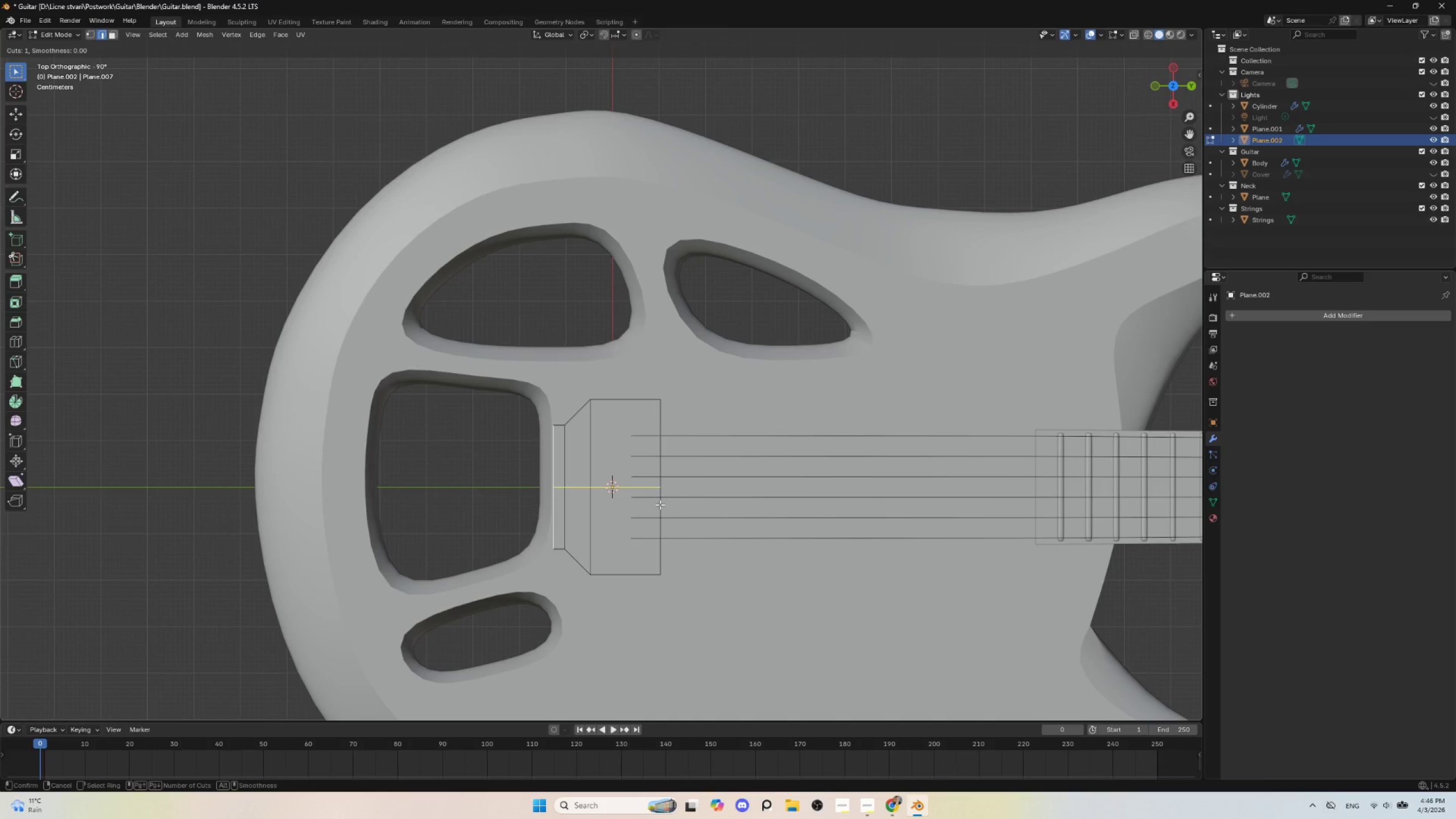 
scroll: coordinate [660, 504], scroll_direction: up, amount: 1.0
 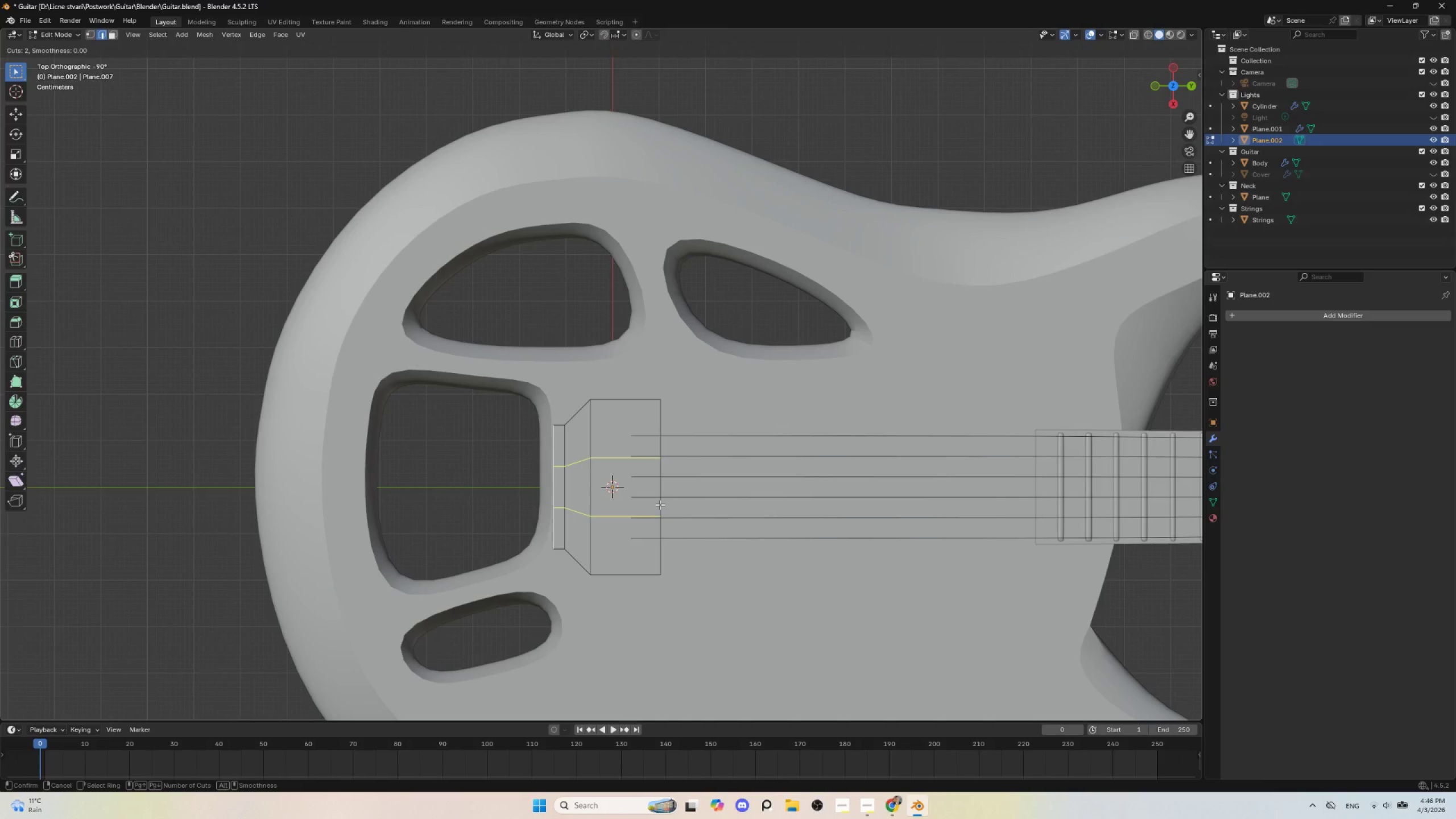 
left_click([660, 504])
 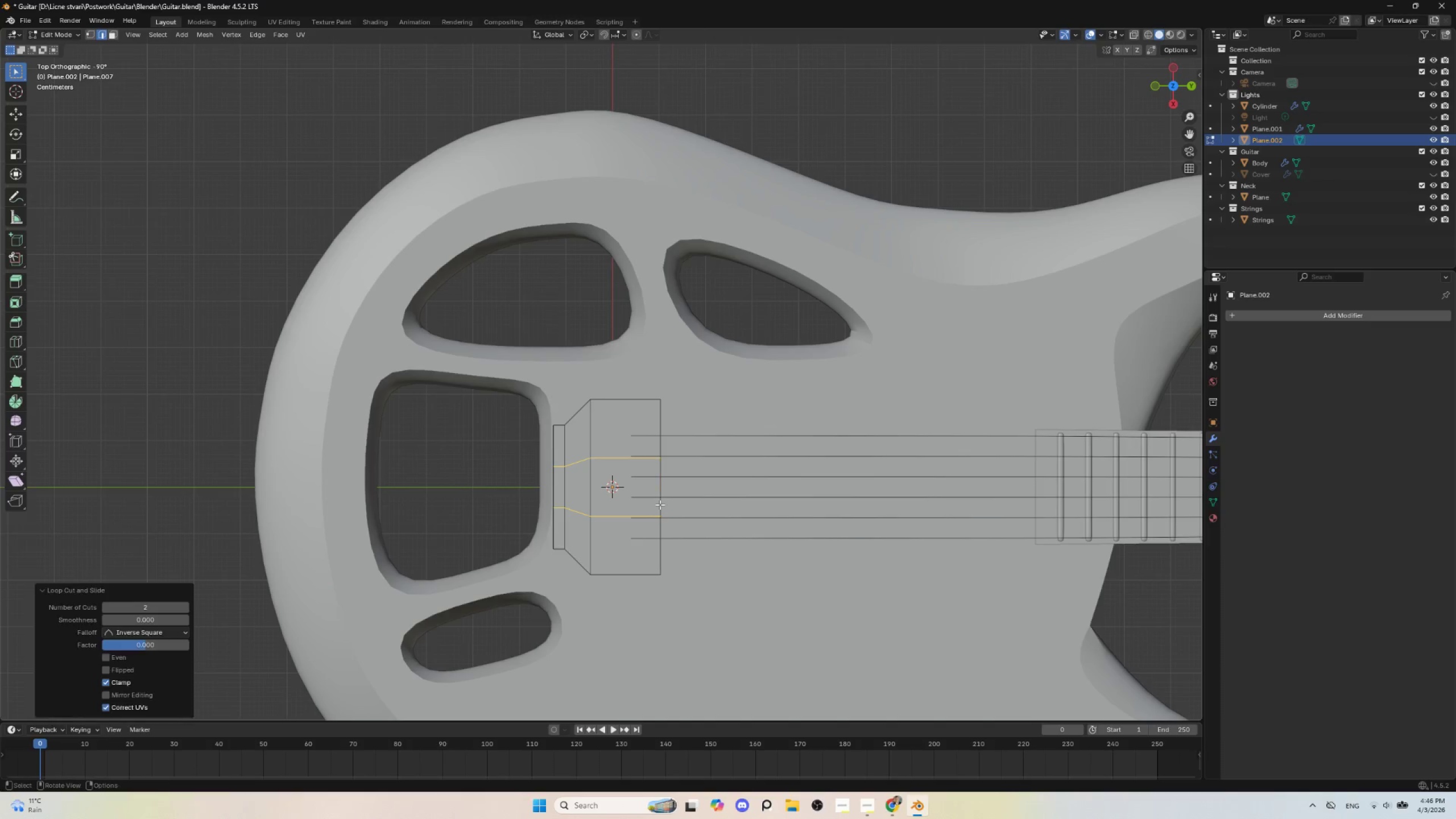 
key(Escape)
 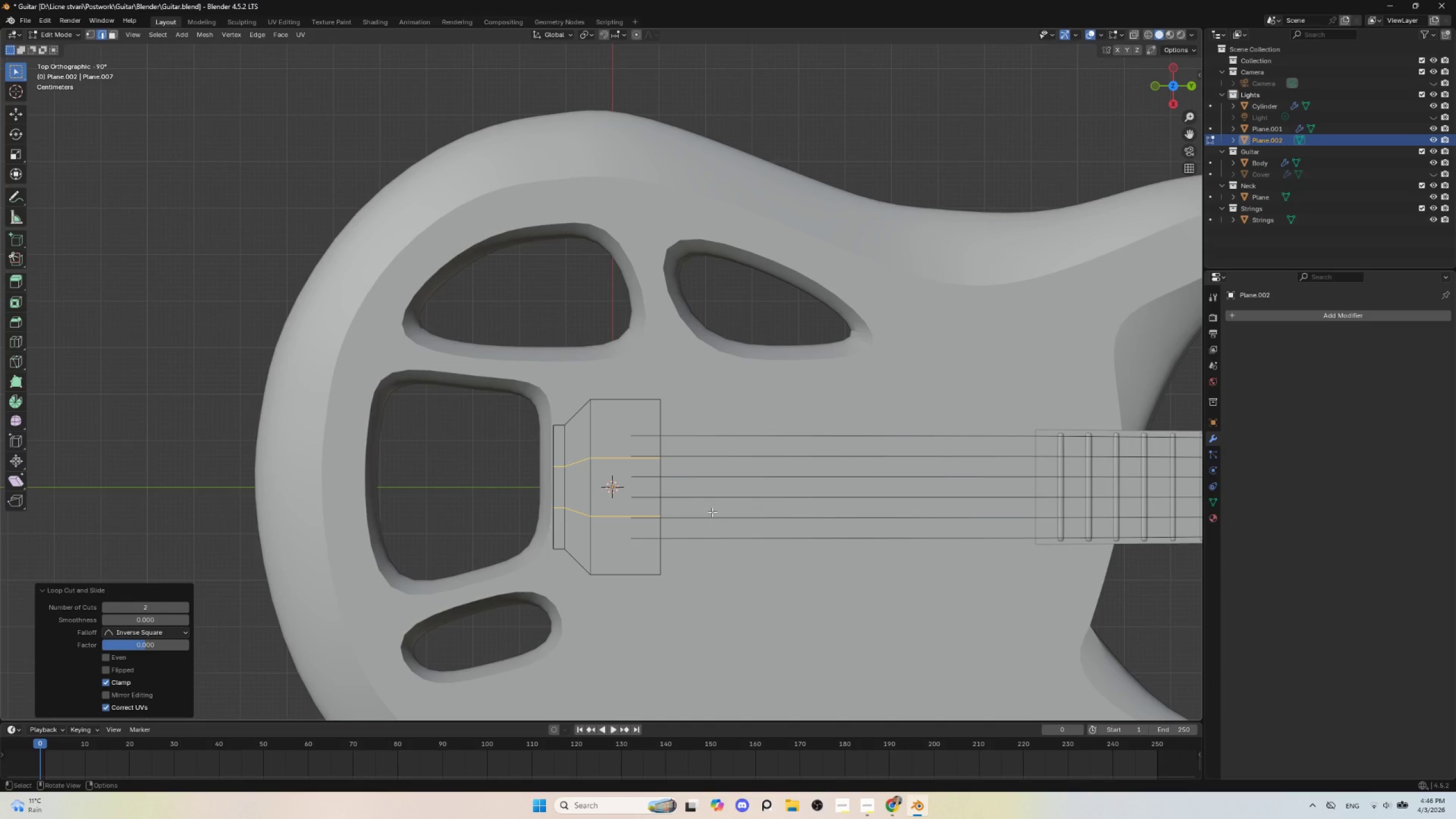 
hold_key(key=ControlLeft, duration=1.34)
 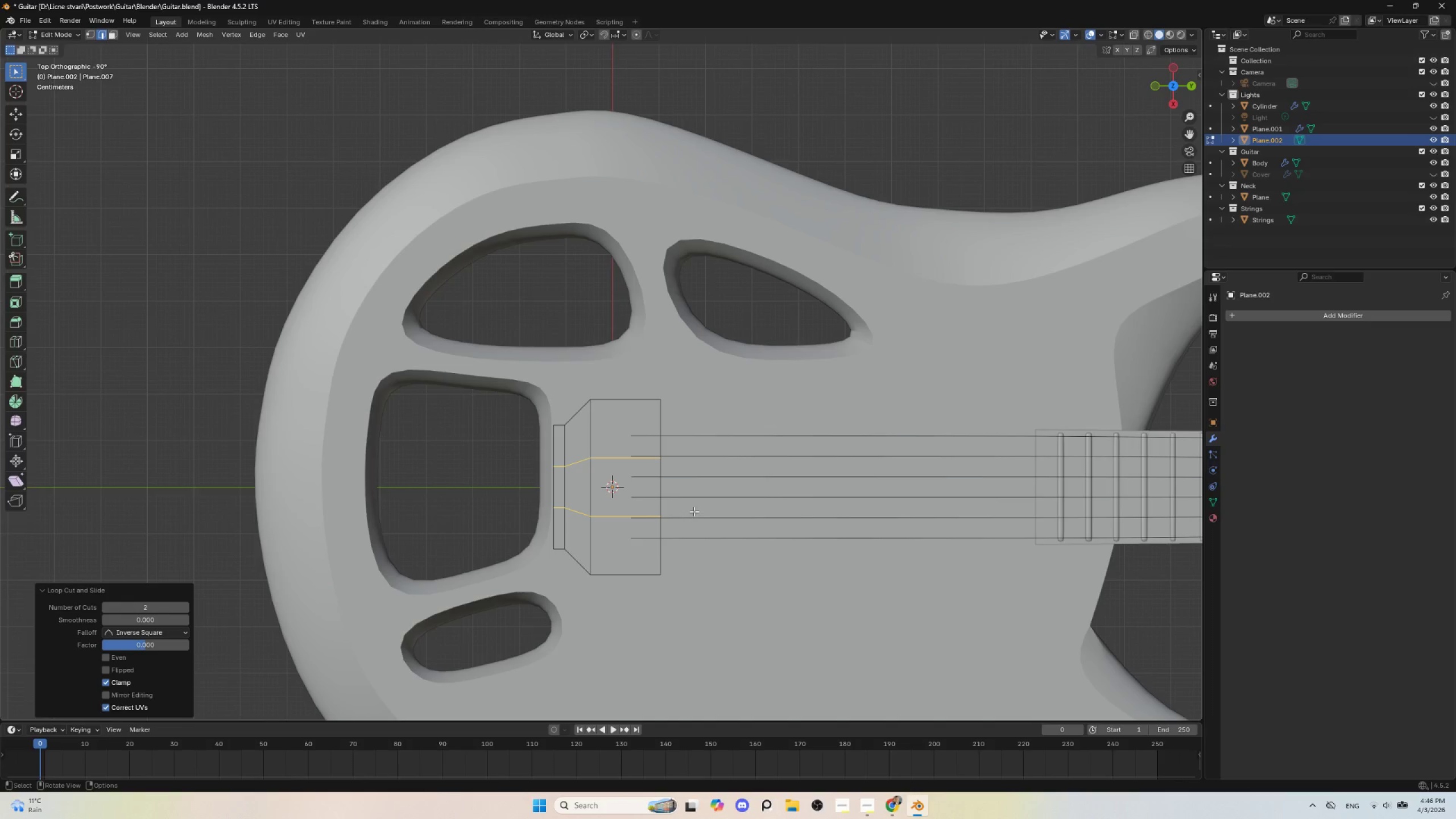 
type(sz)
 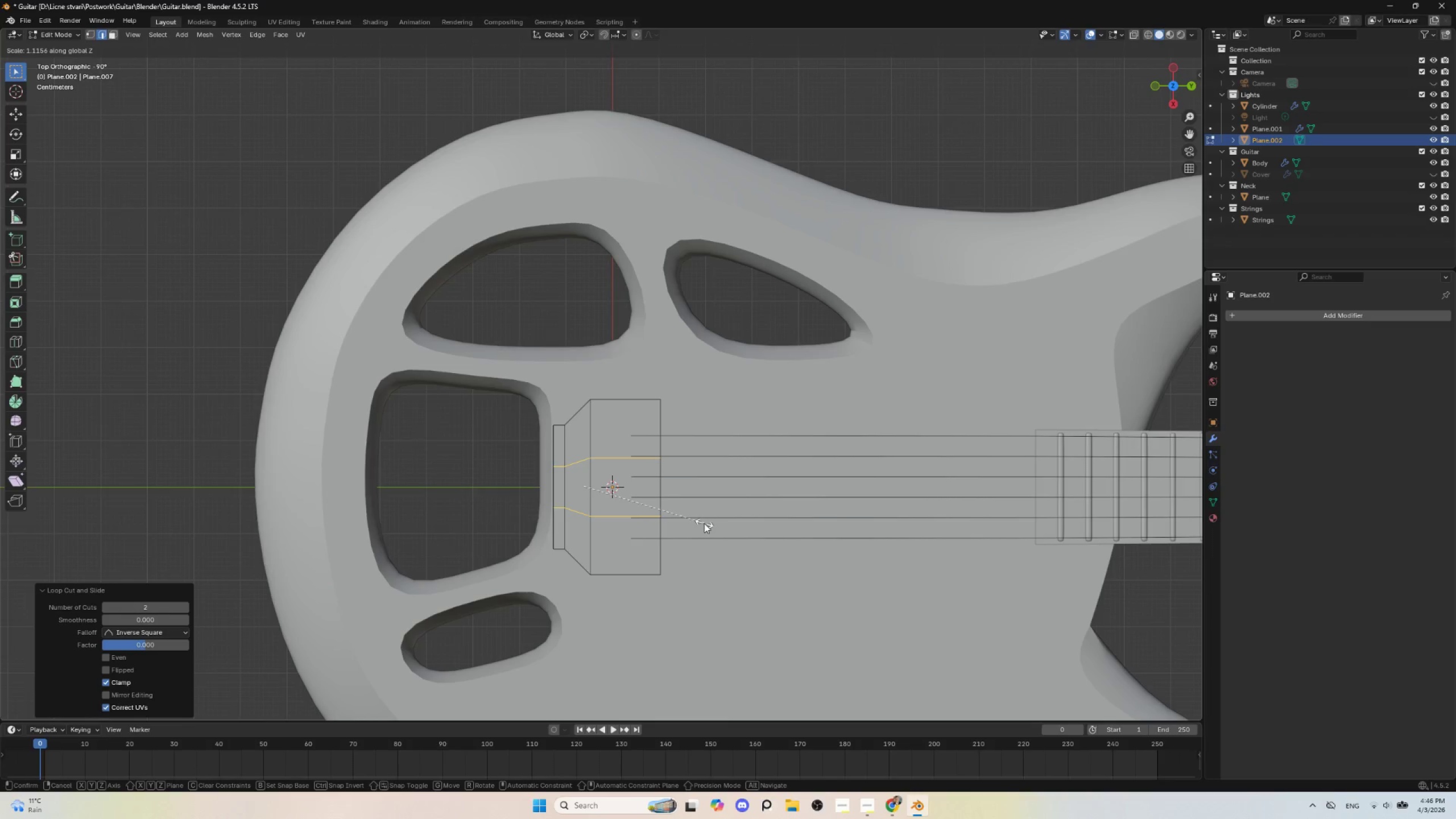 
type(yx)
 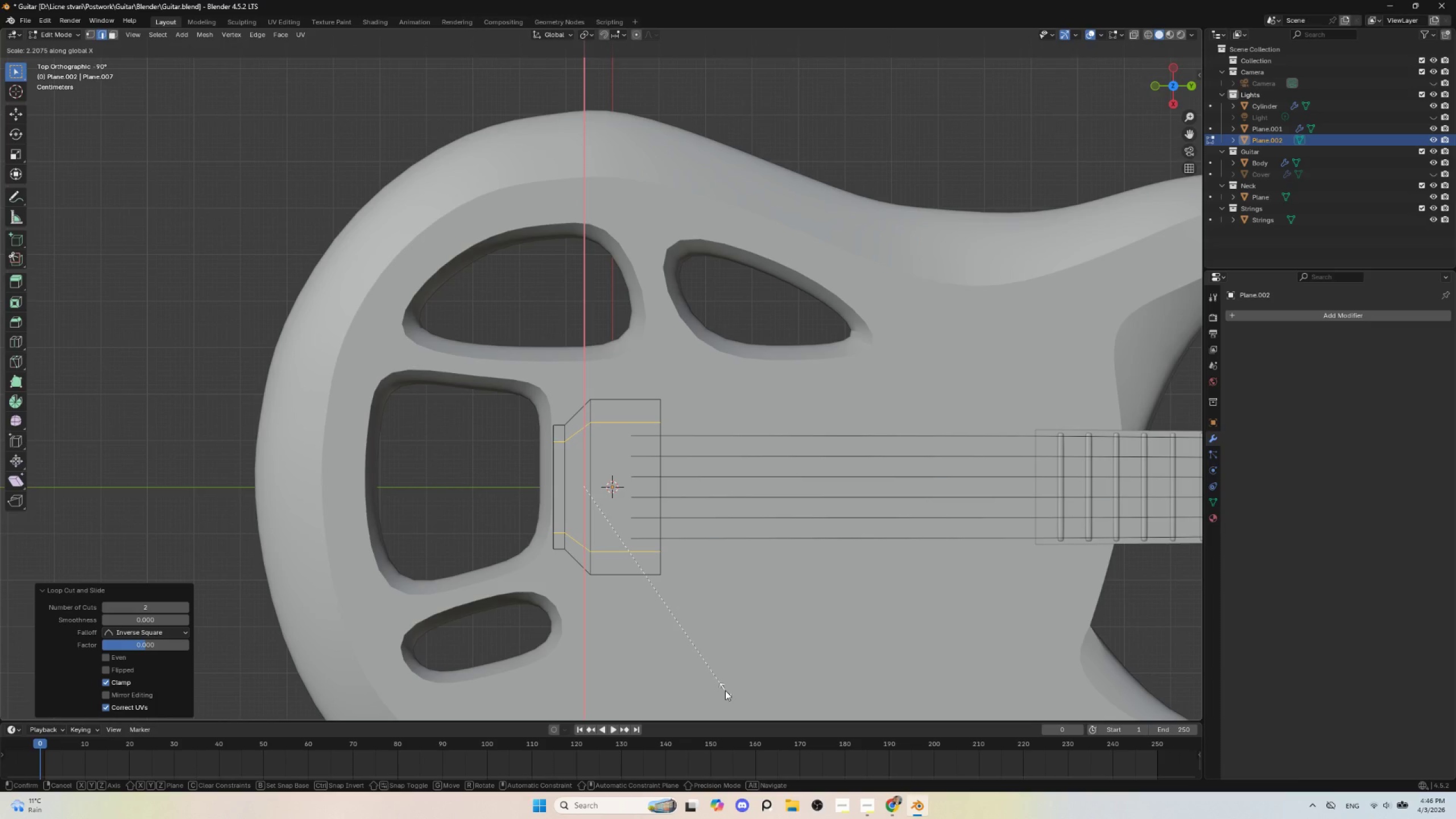 
wait(13.19)
 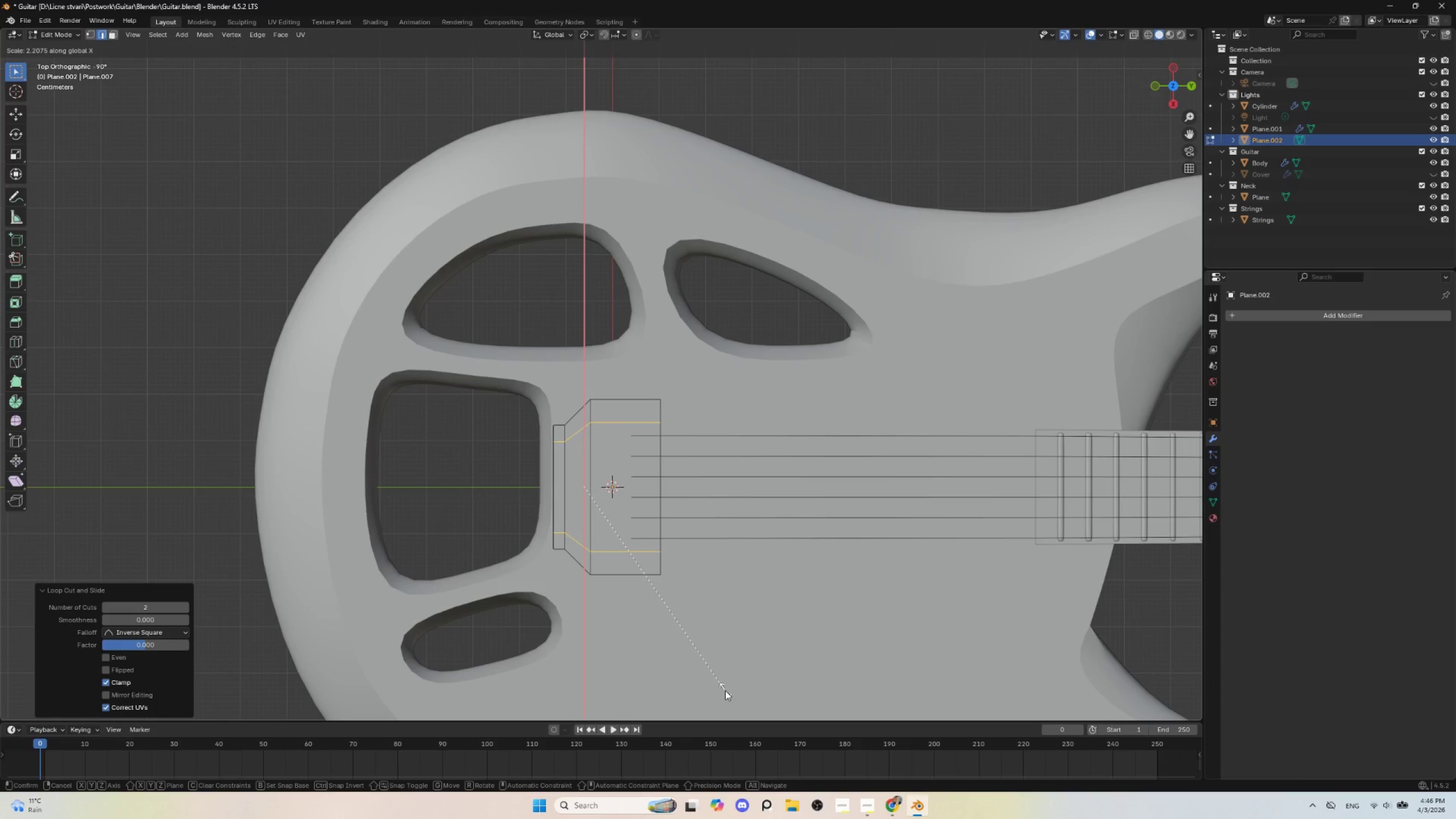 
left_click([733, 699])
 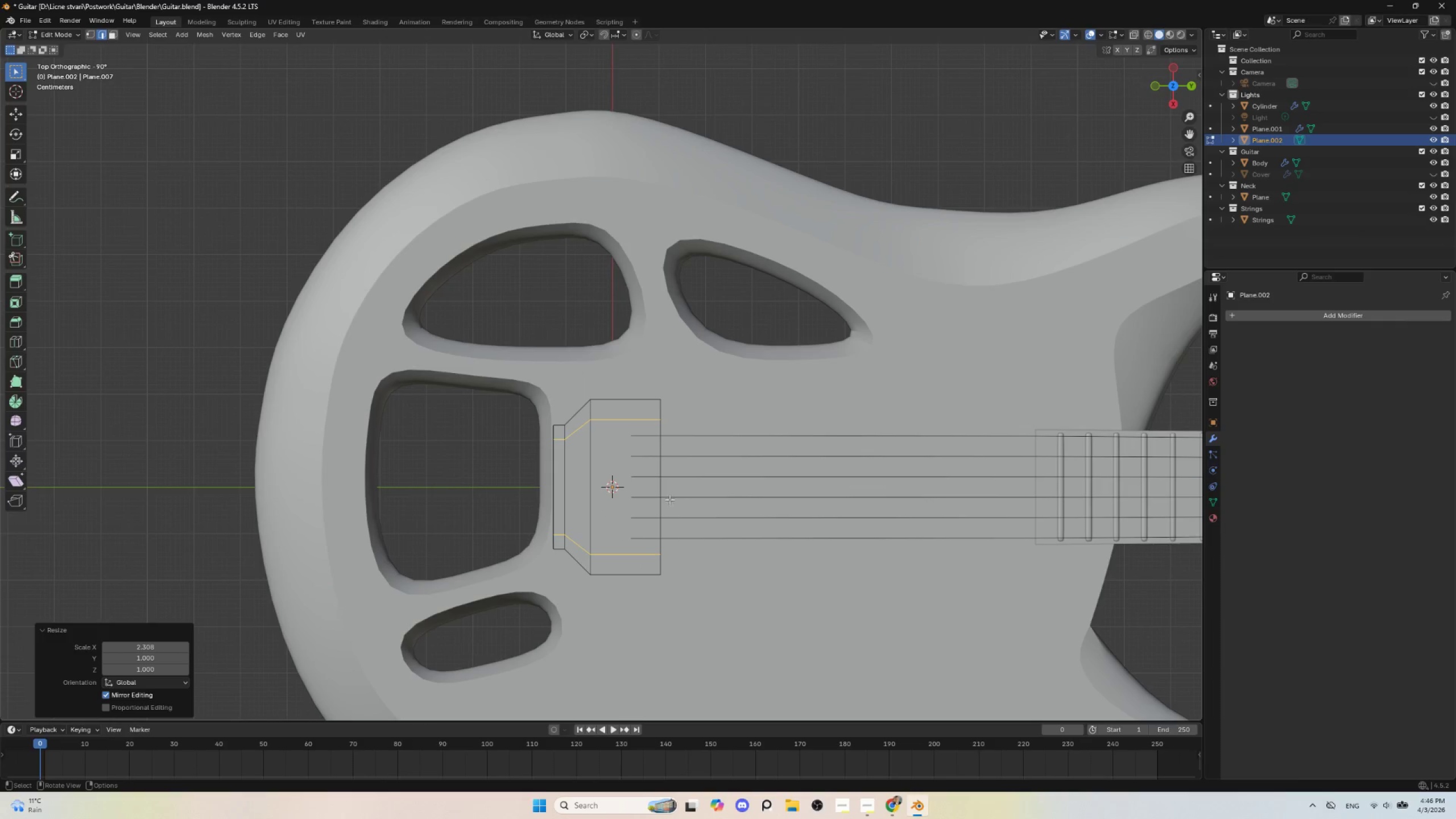 
hold_key(key=ControlLeft, duration=1.5)
 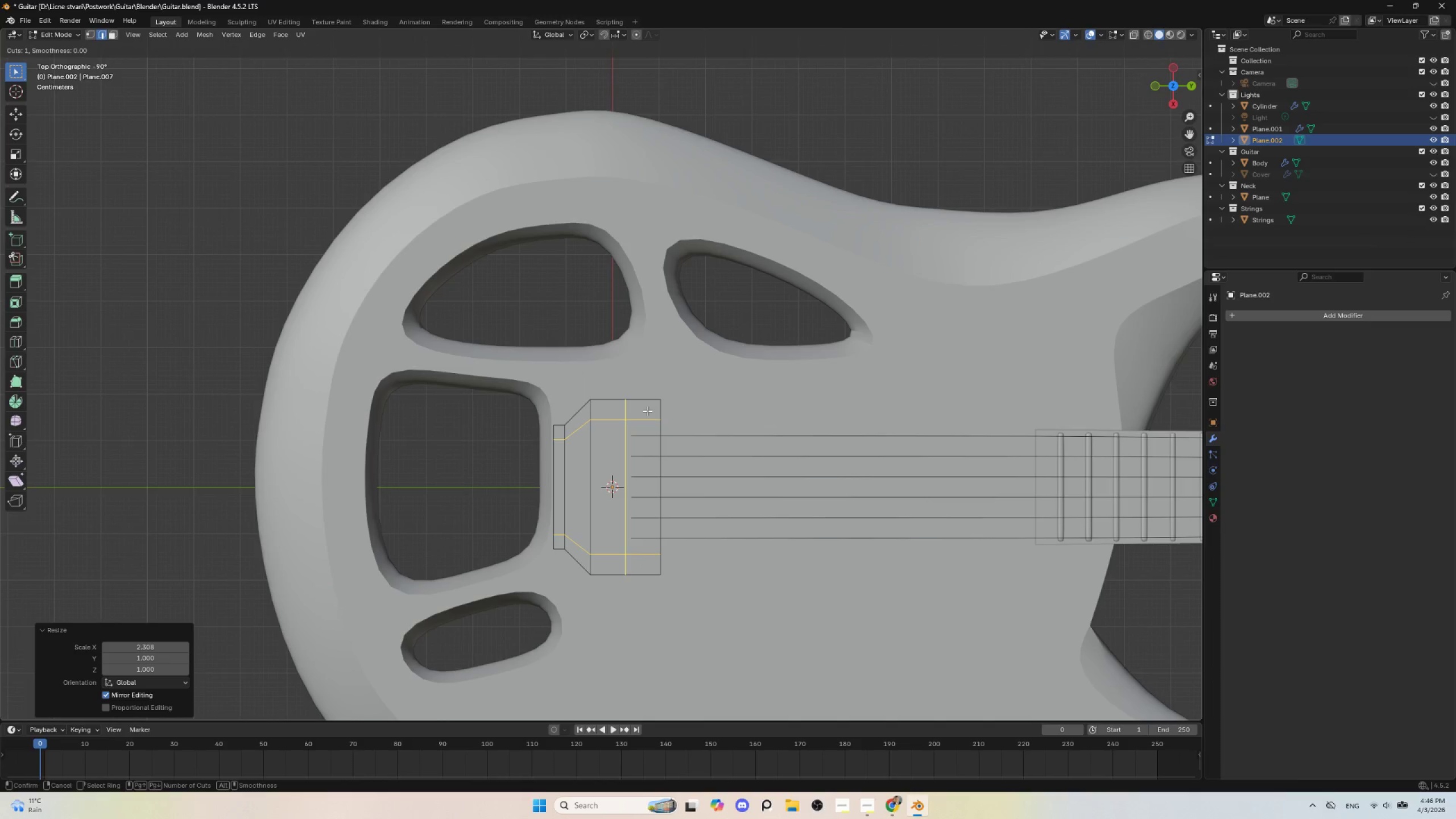 
key(Control+R)
 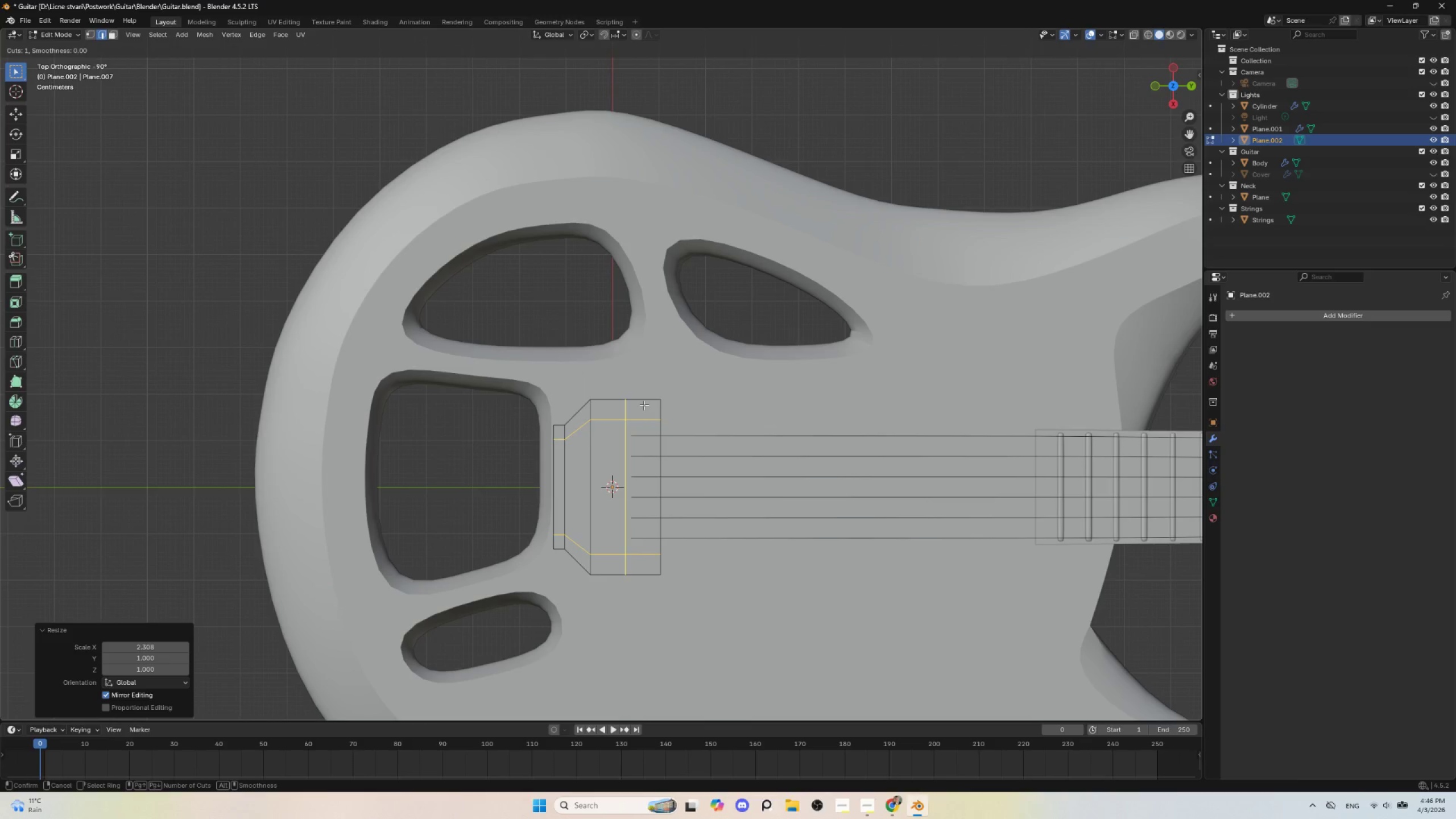 
left_click([644, 405])
 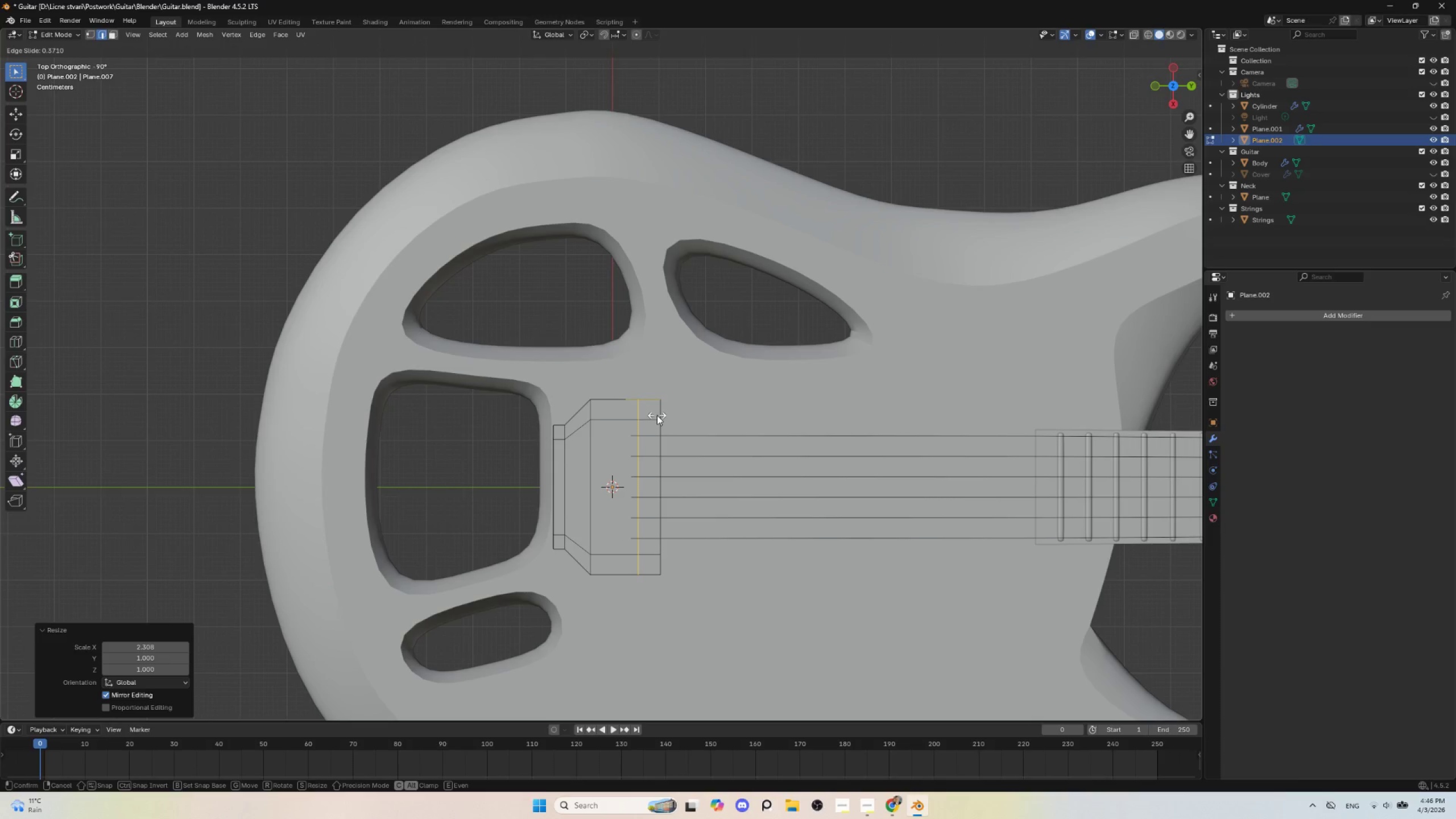 
left_click([659, 415])
 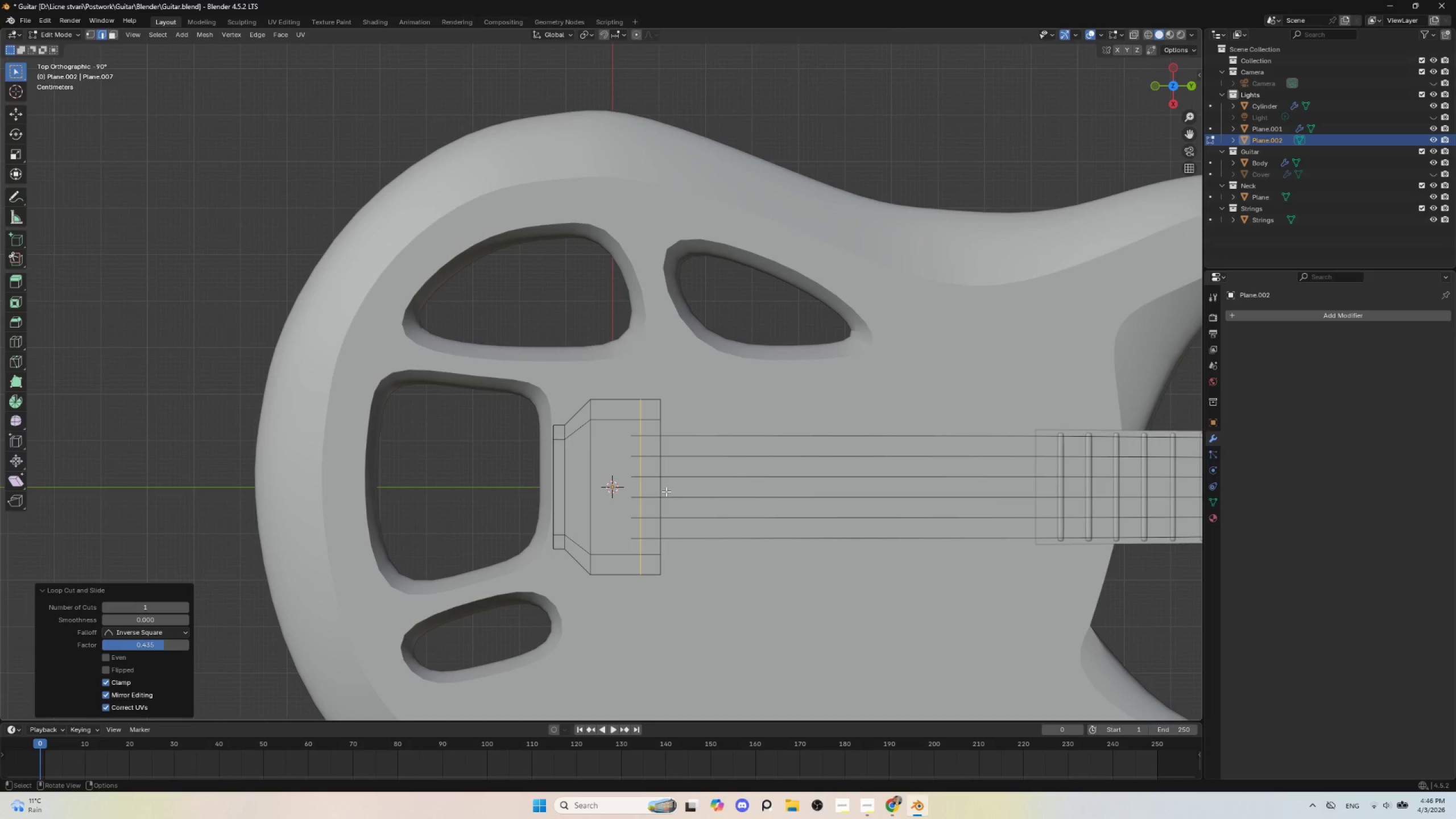 
key(Tab)
key(Tab)
key(Tab)
type(gx)
 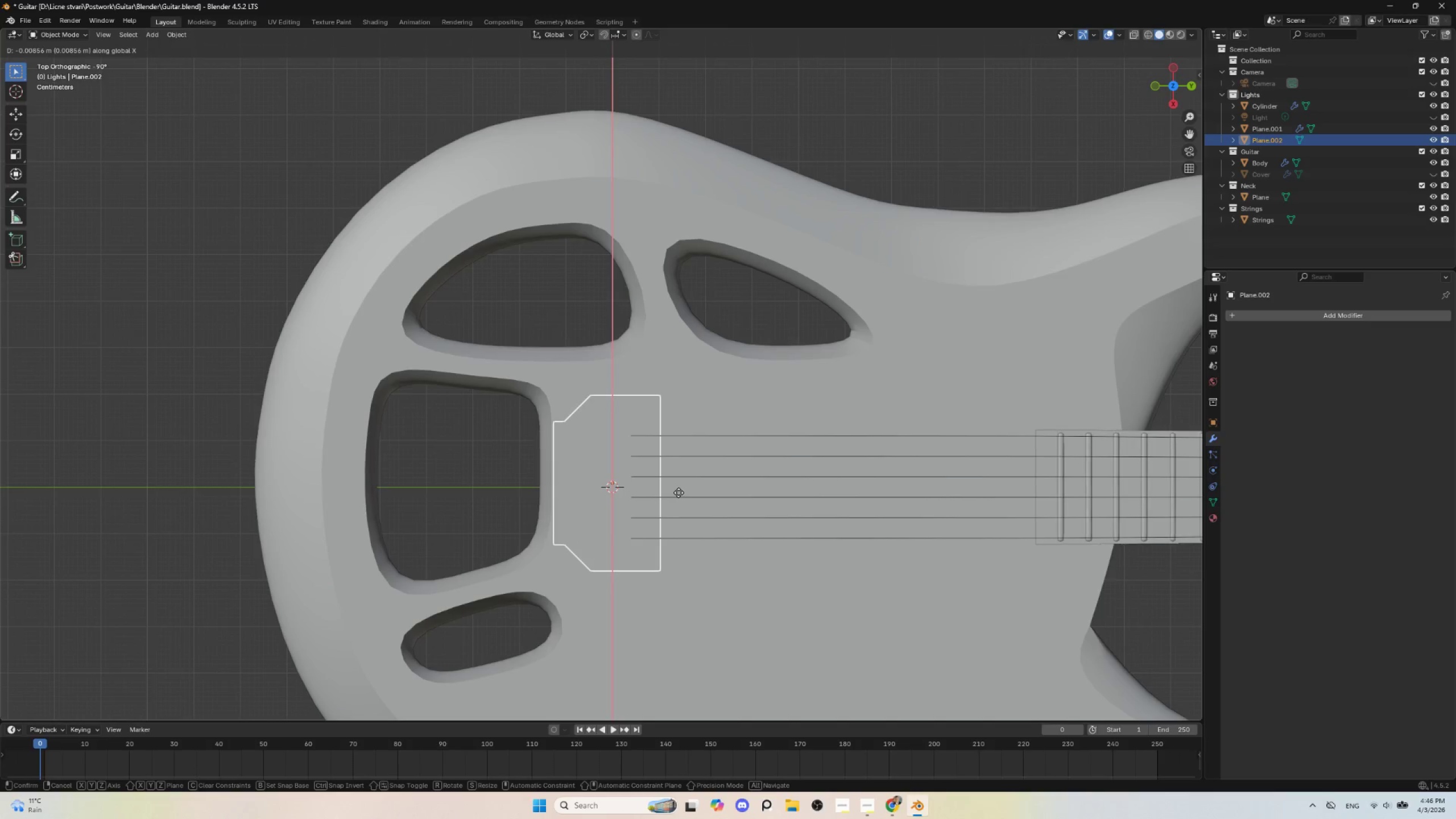 
key(Y)
 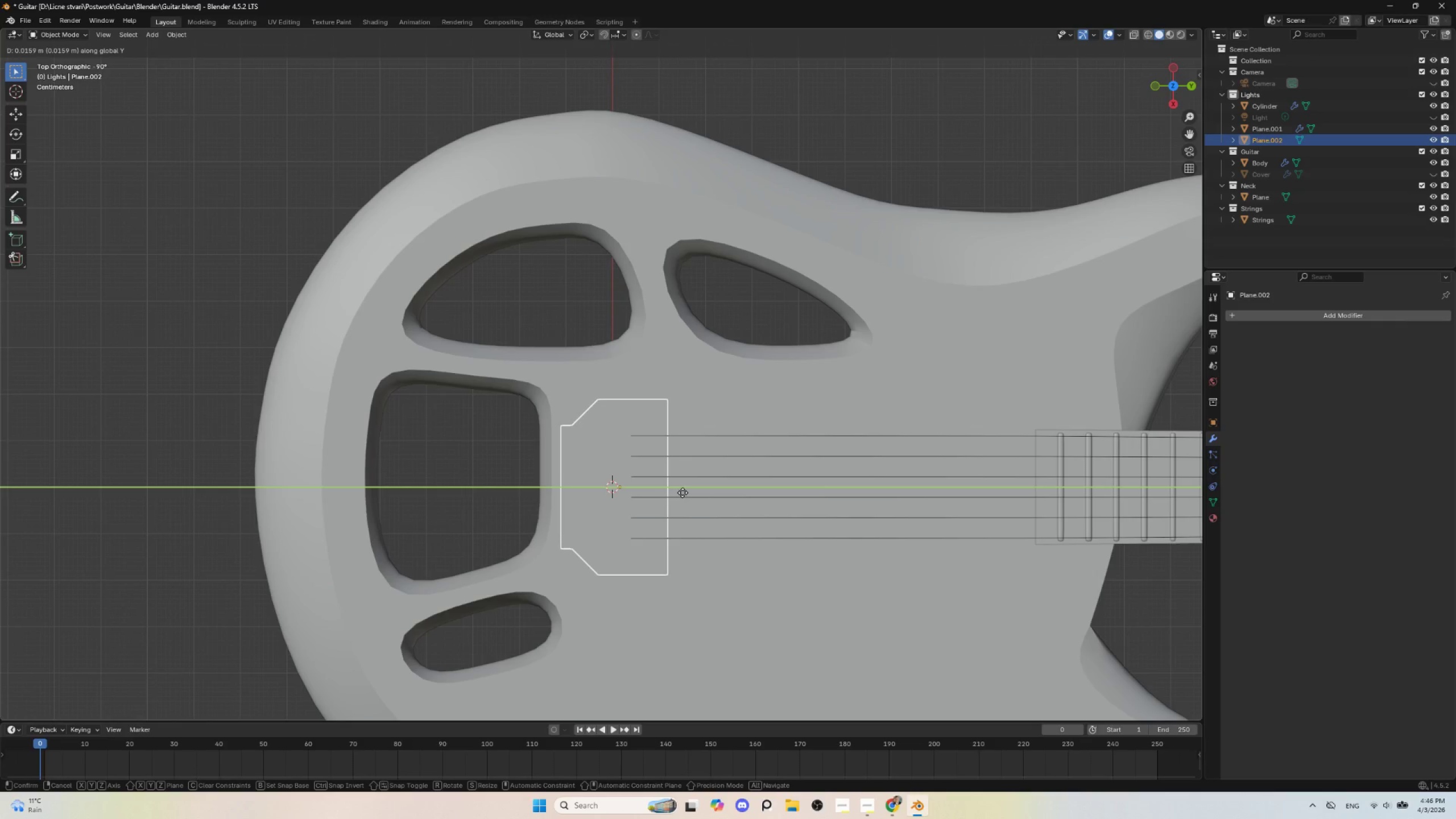 
left_click([682, 493])
 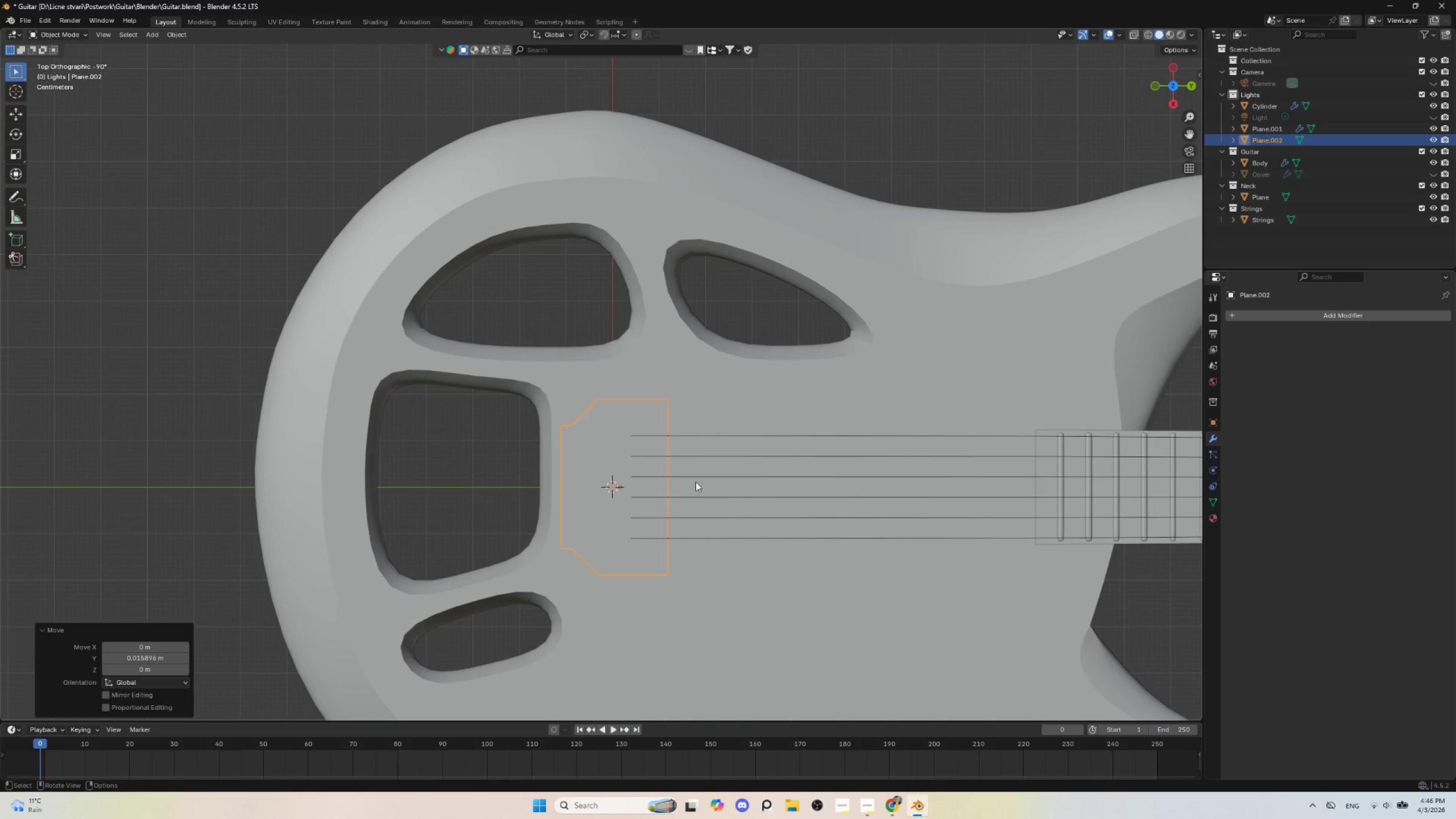 
key(Tab)
 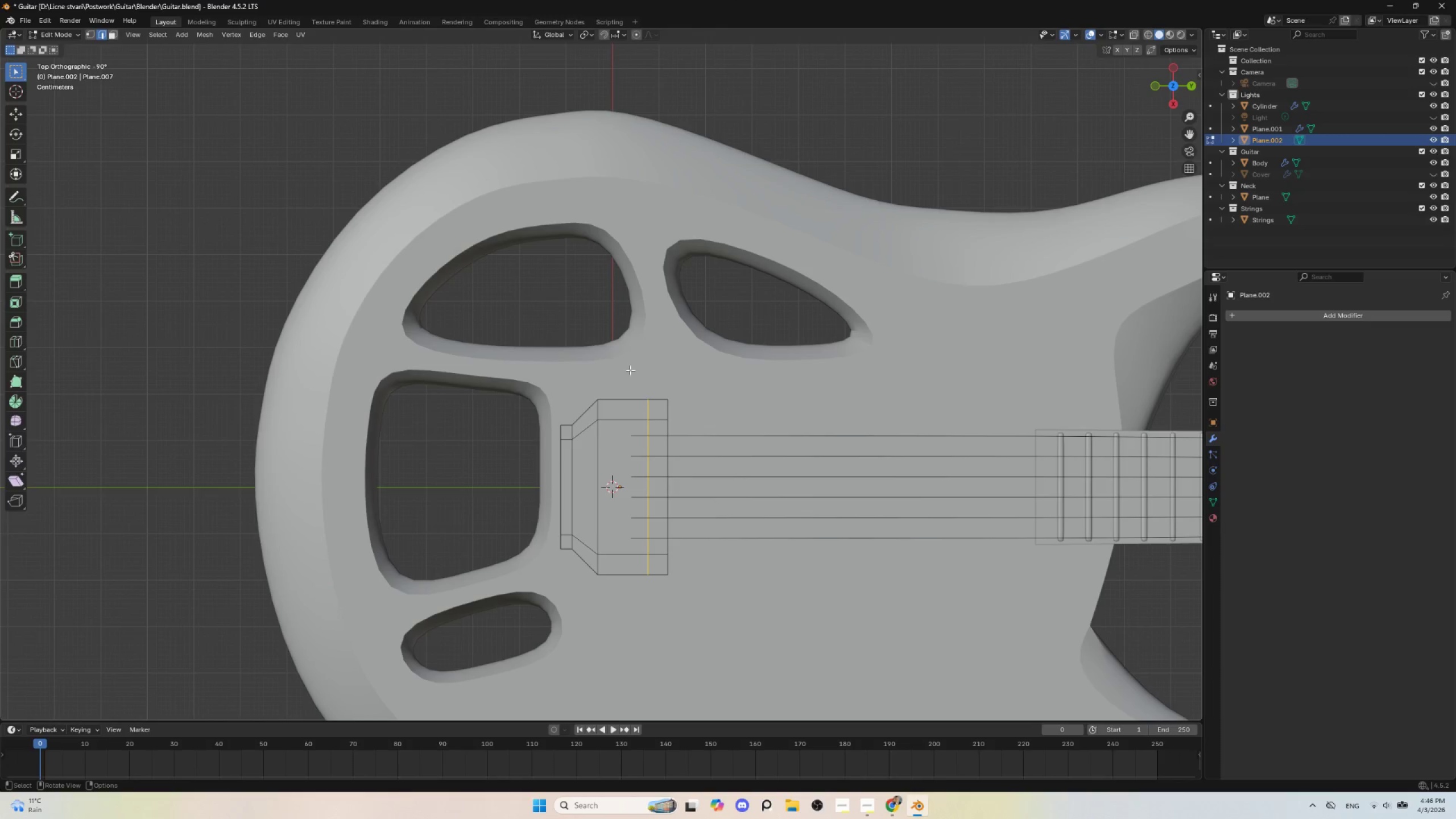 
left_click_drag(start_coordinate=[634, 372], to_coordinate=[716, 610])
 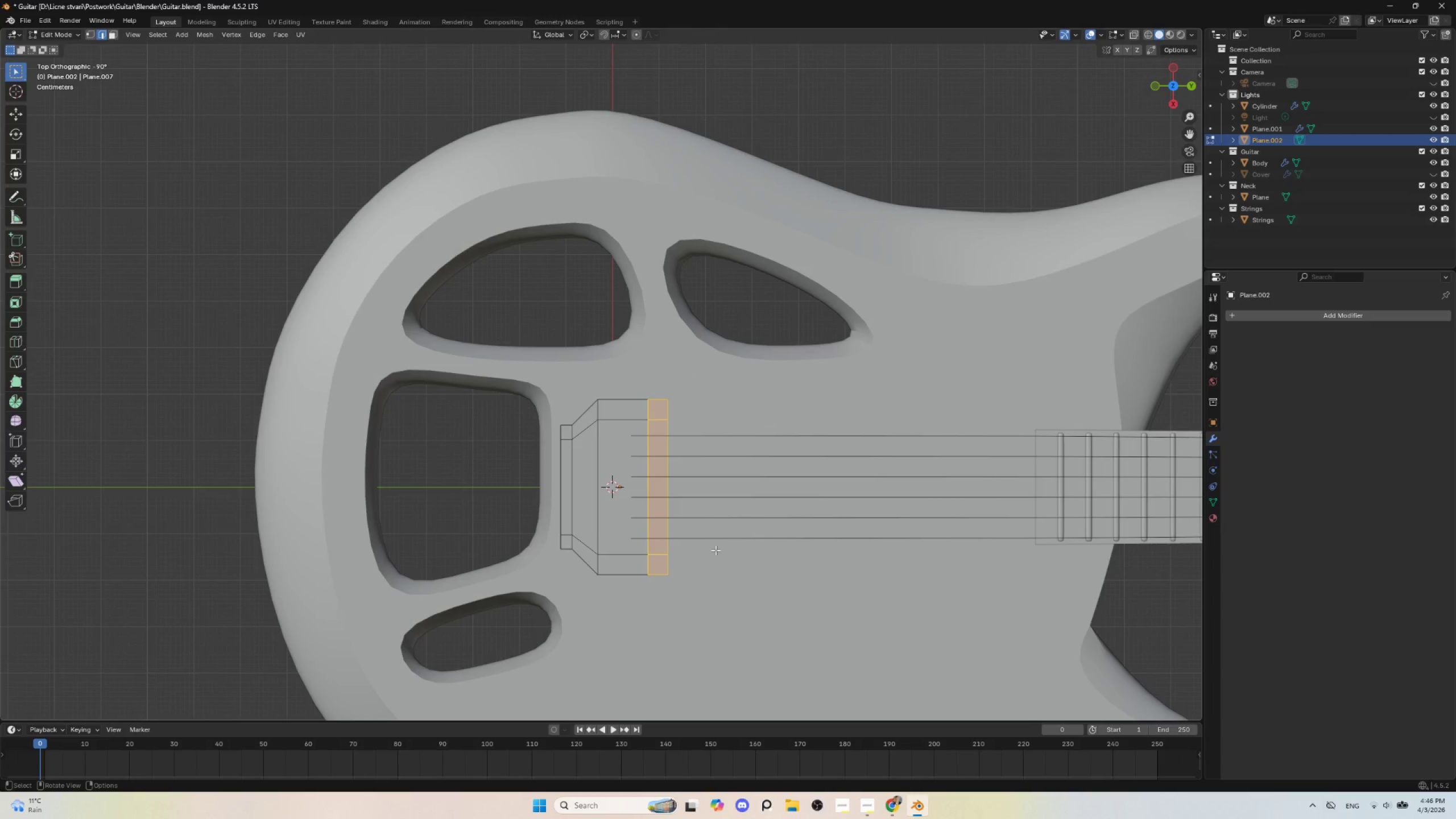 
type(gxy)
 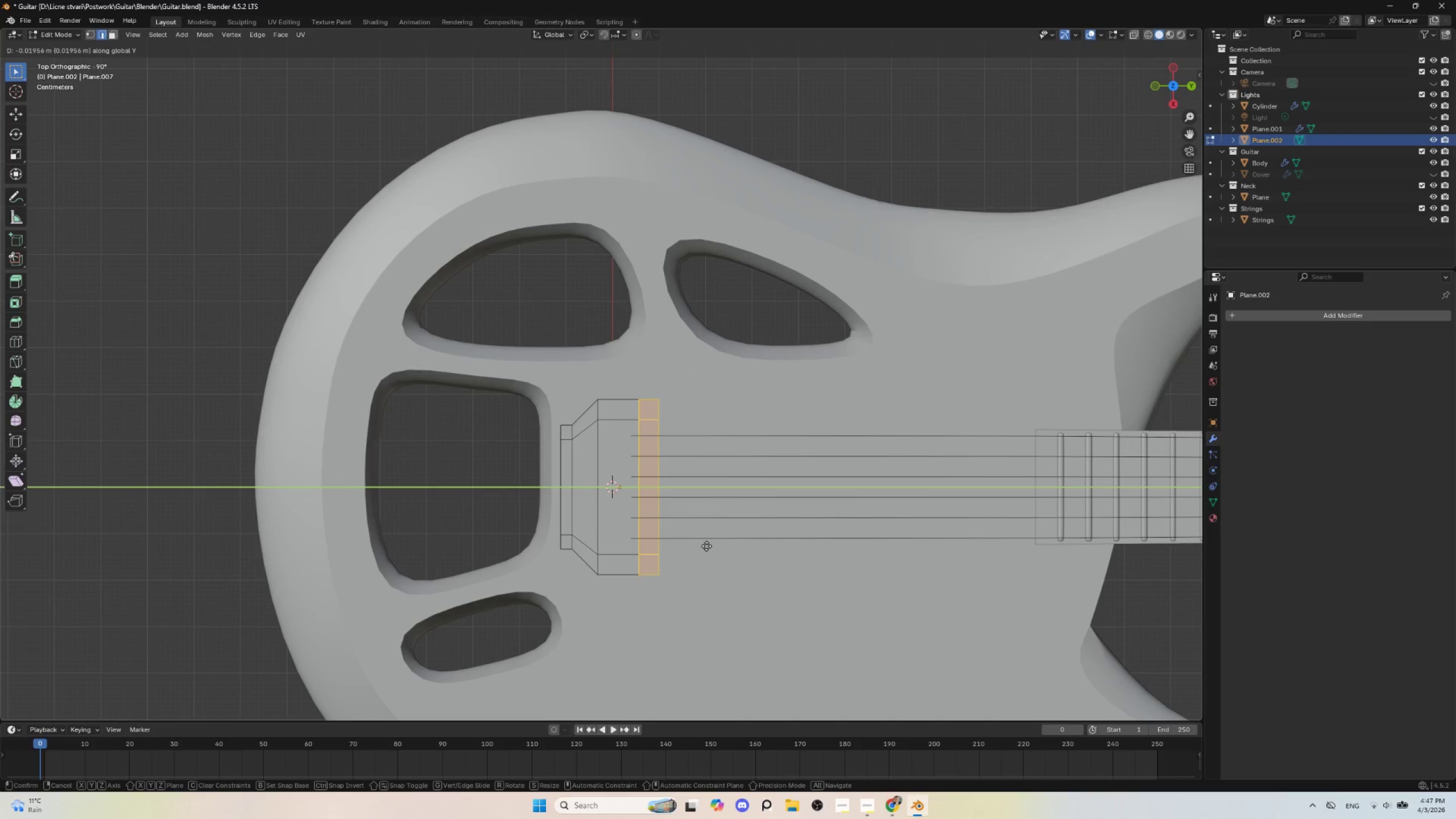 
left_click([703, 545])
 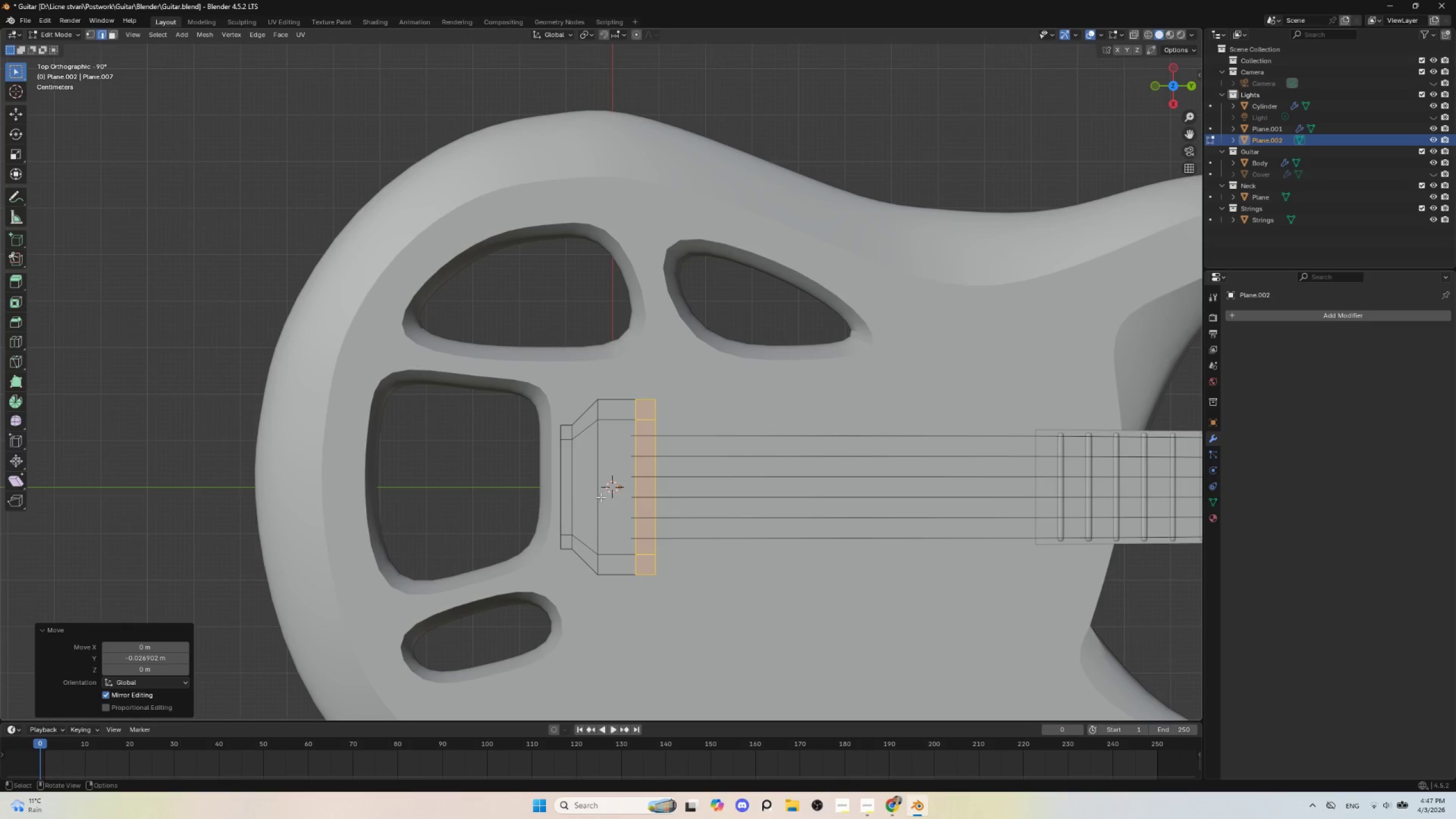 
hold_key(key=AltLeft, duration=0.67)
left_click([598, 479])
 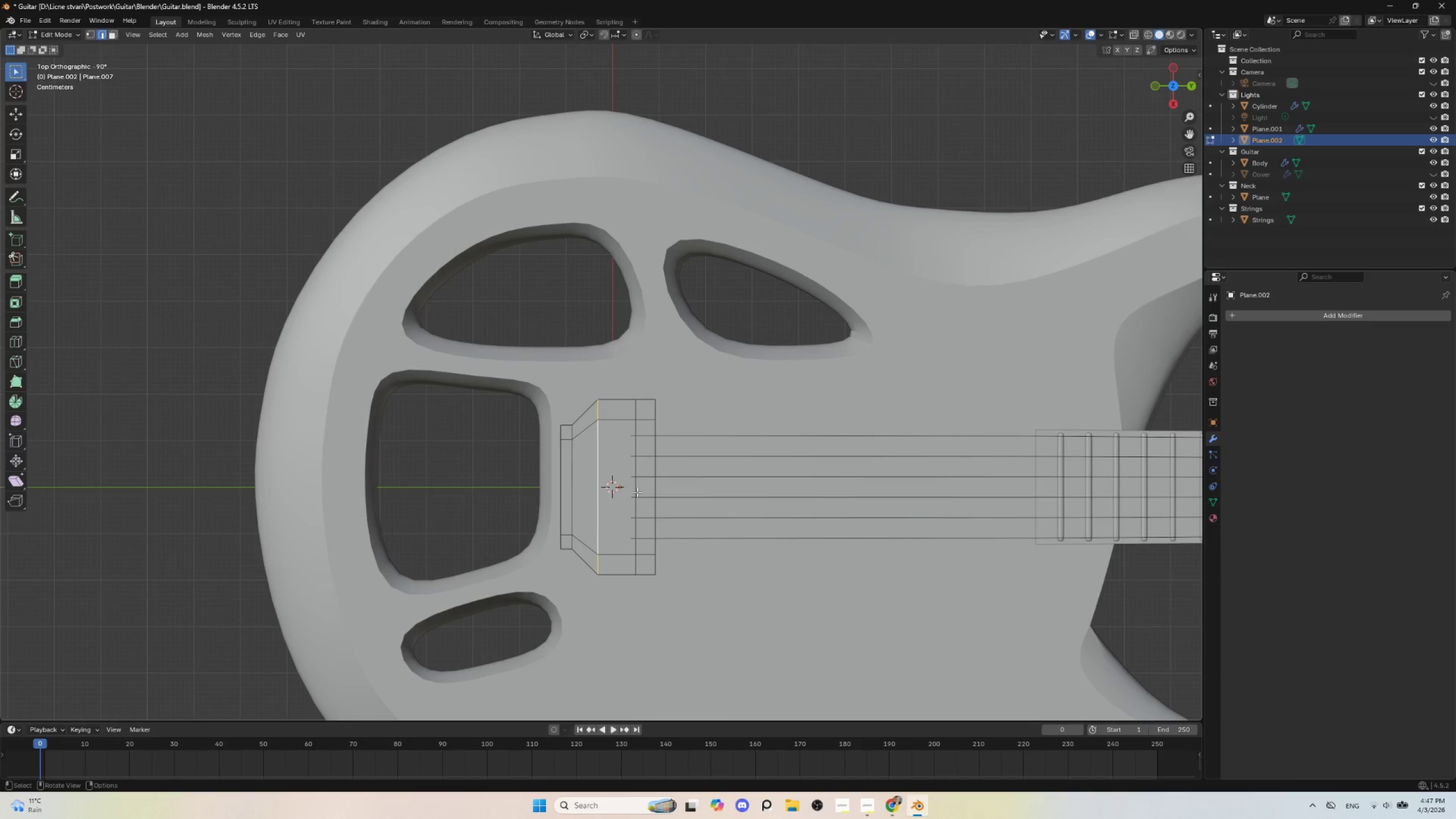 
type(gy)
 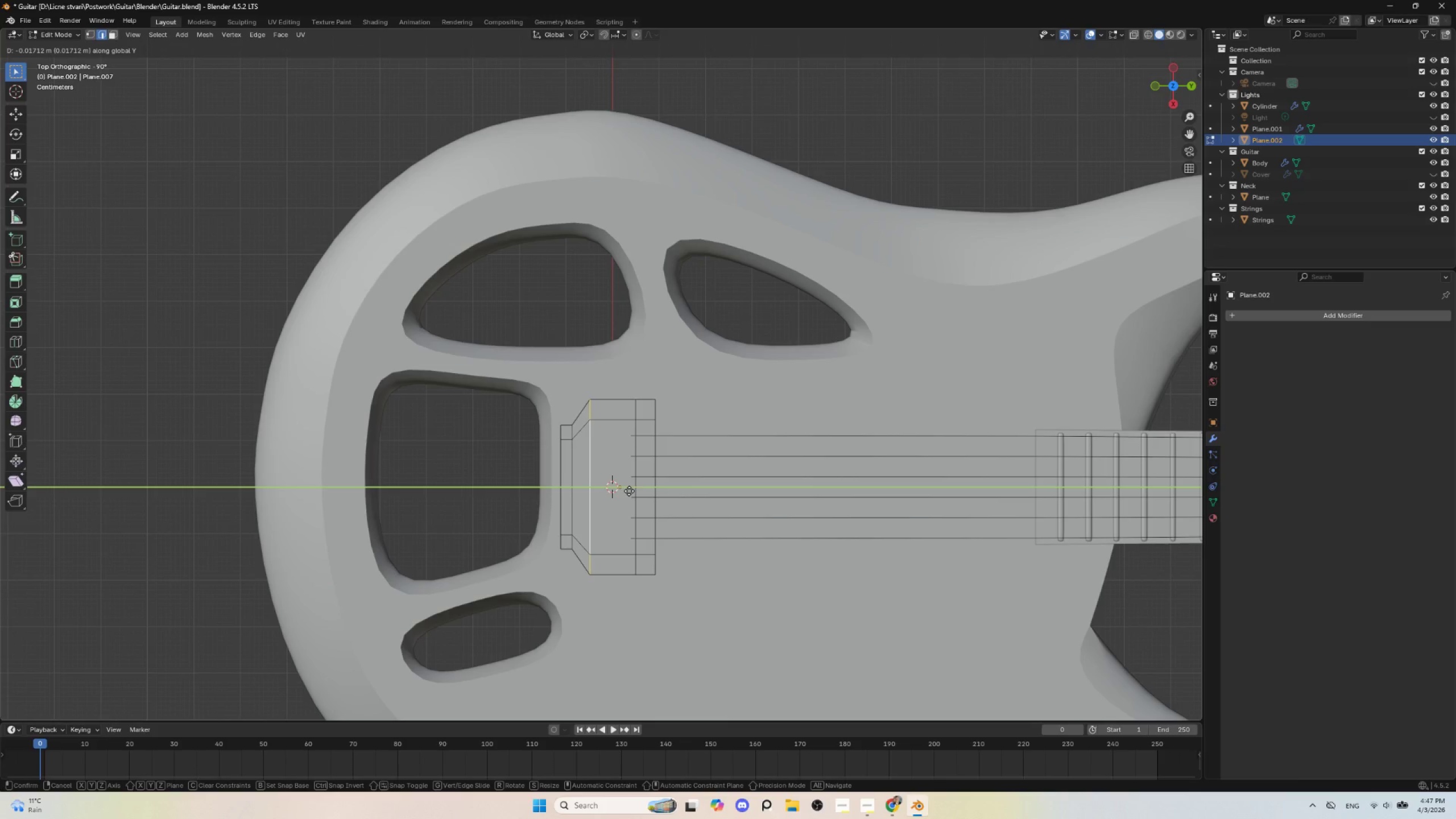 
wait(5.84)
 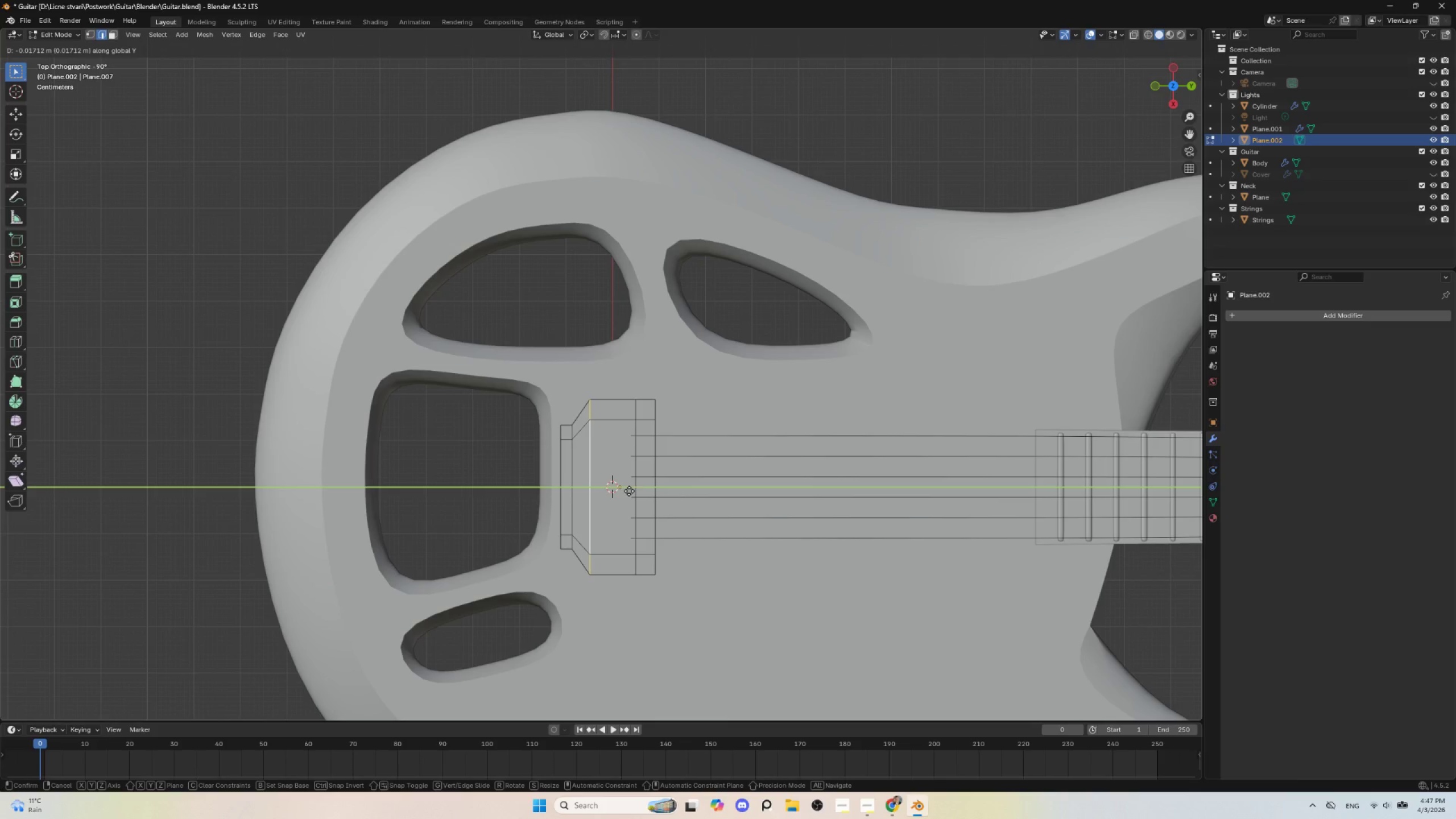 
left_click([629, 491])
 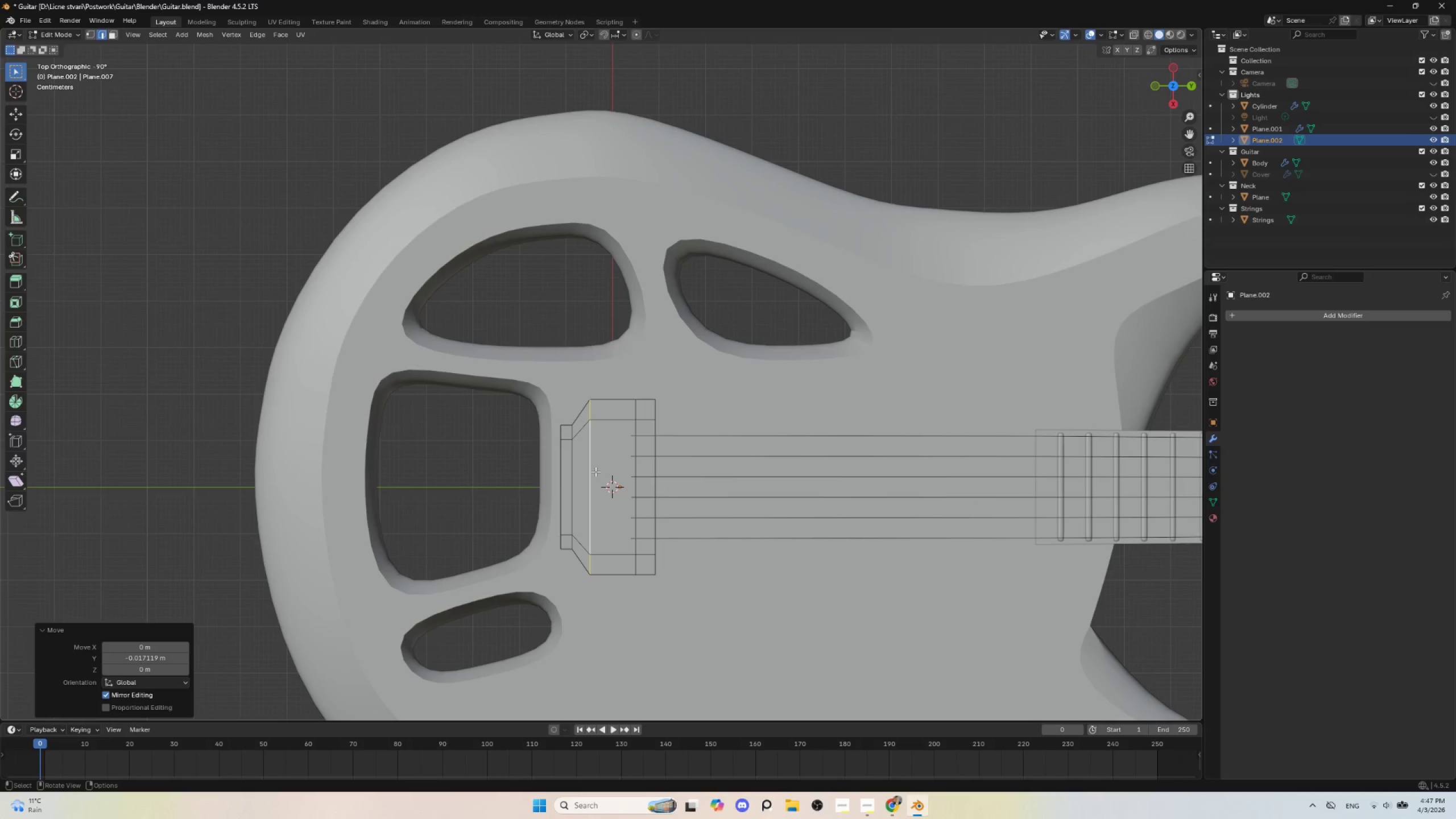 
key(Control+R)
 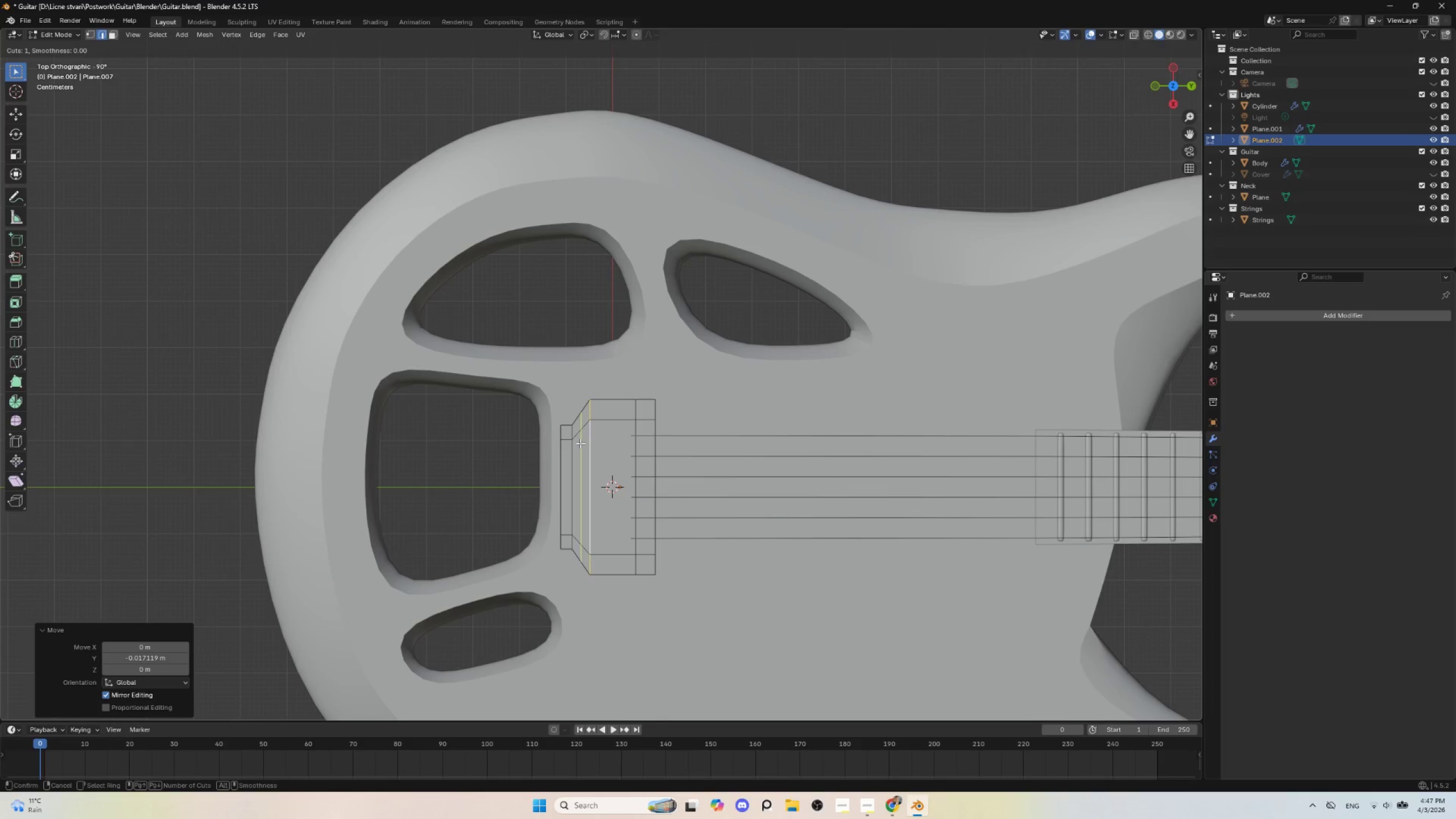 
left_click([580, 443])
 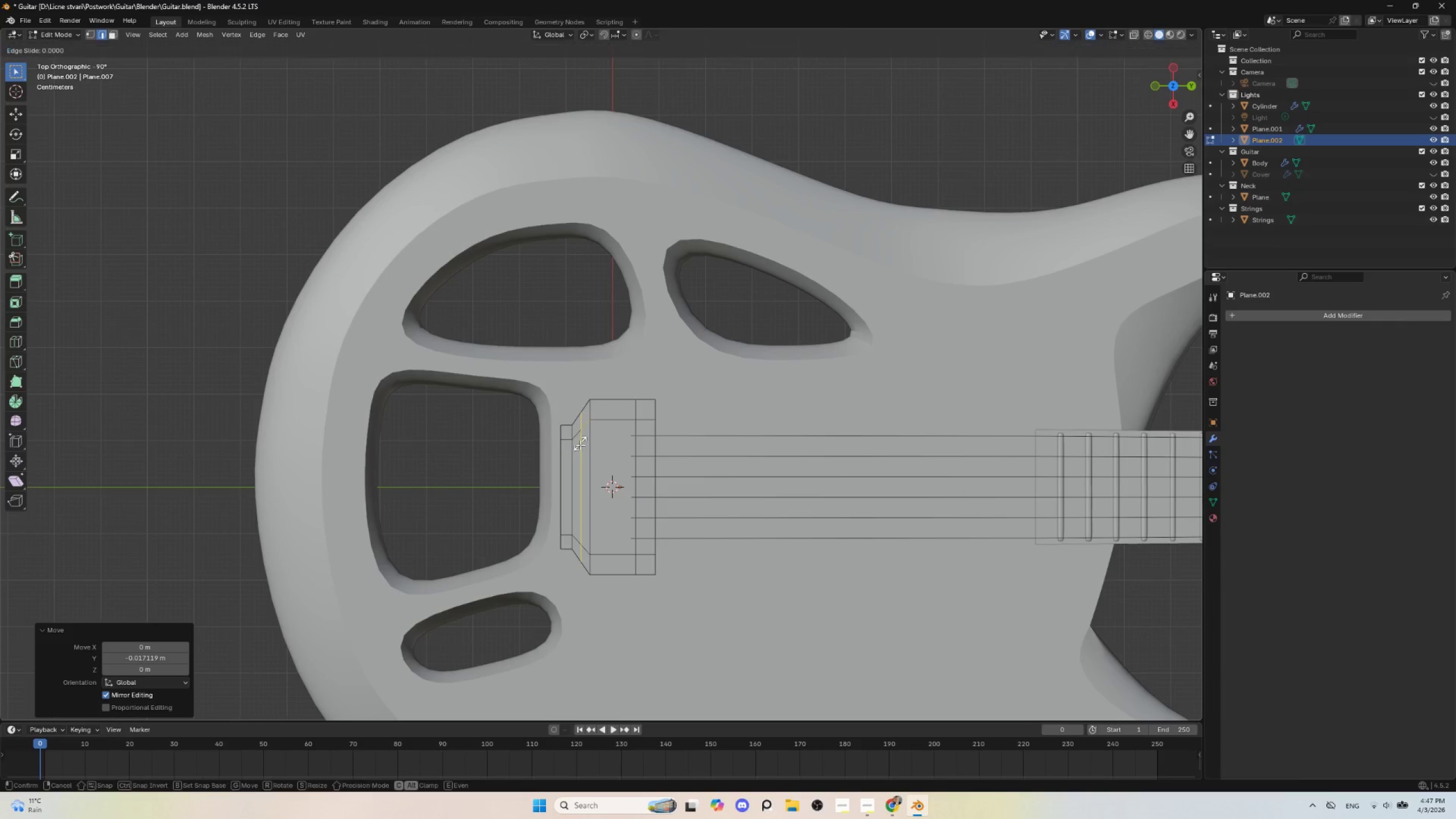 
key(Escape)
 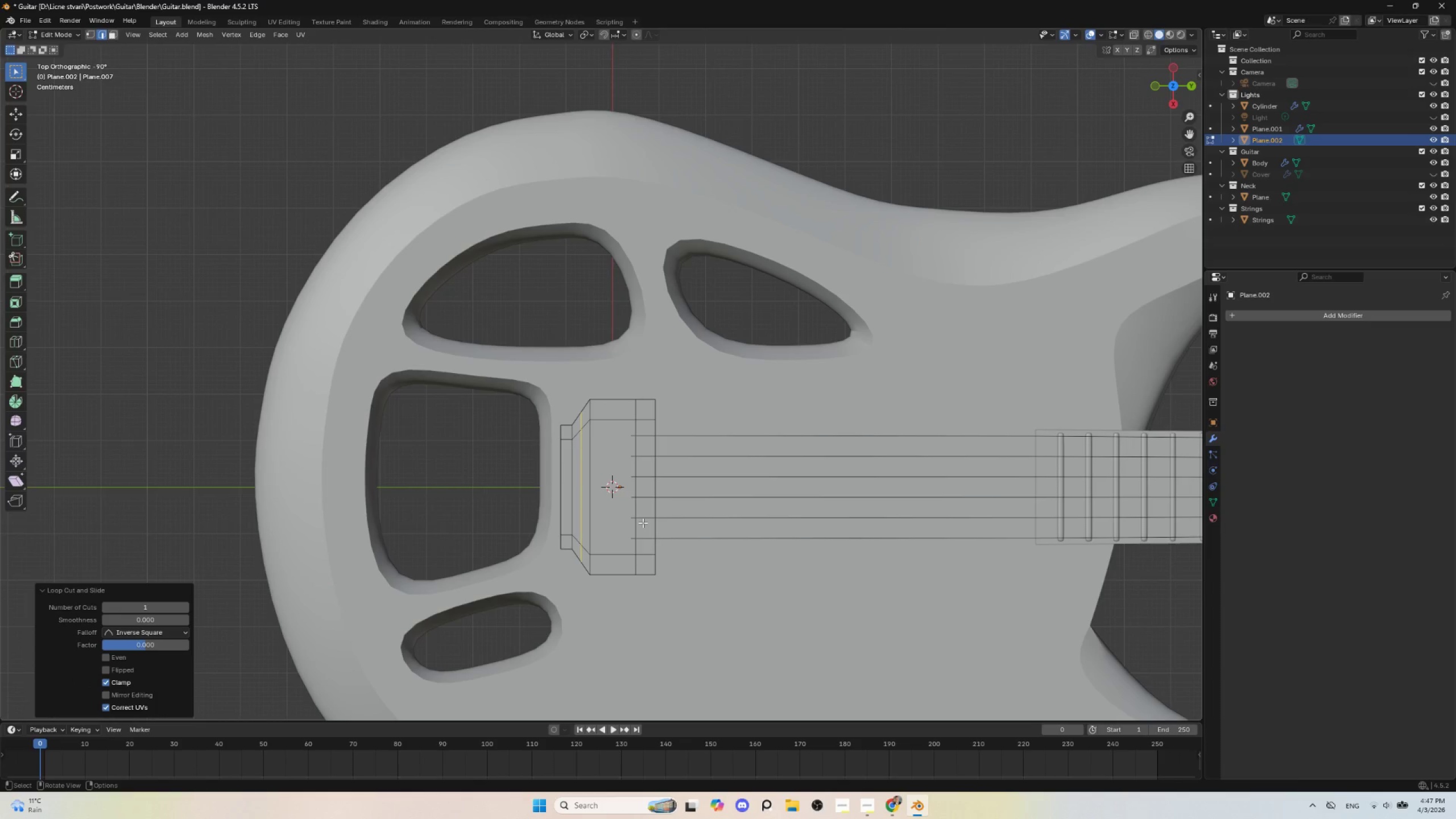 
type(gg)
 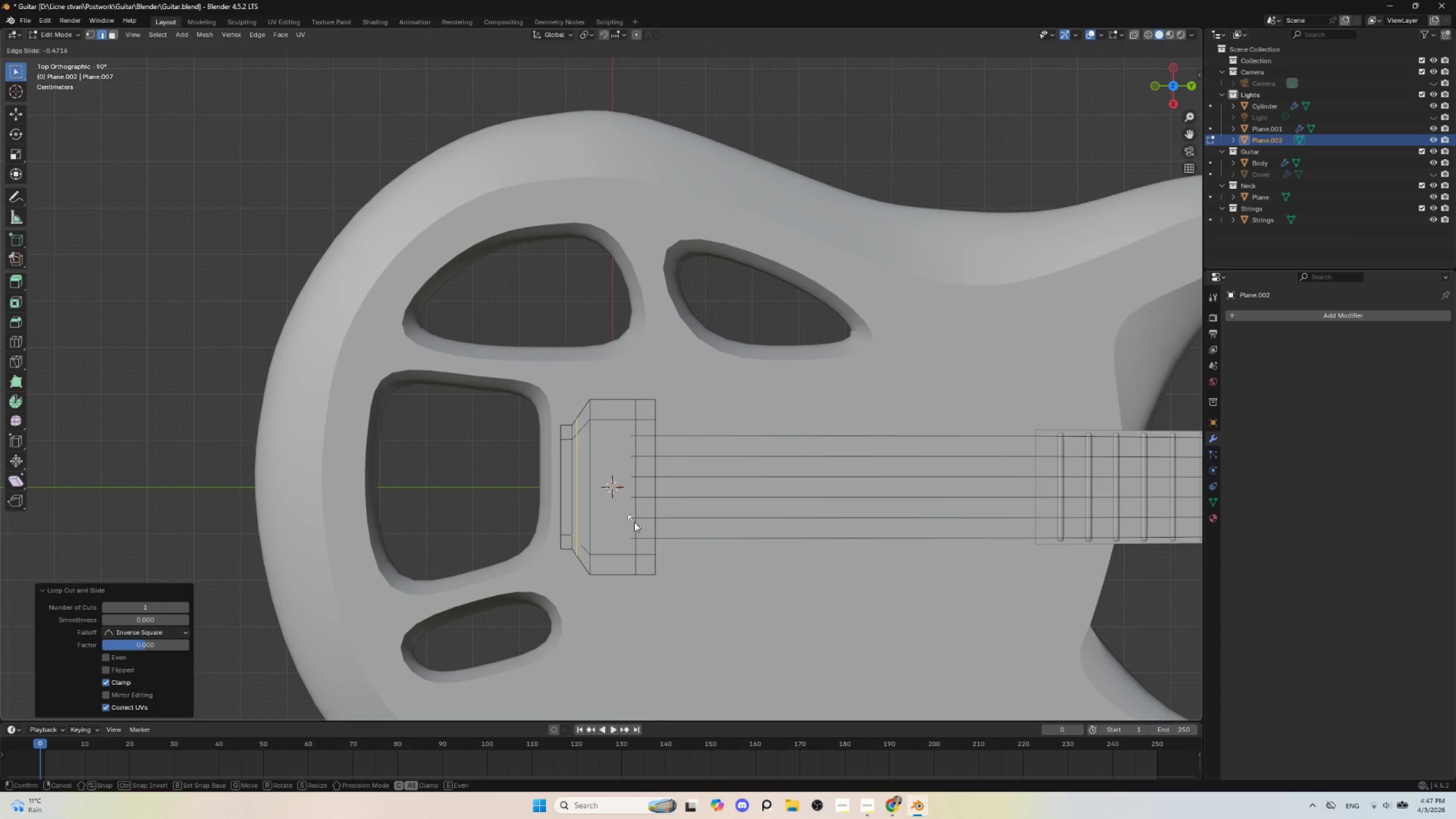 
left_click([634, 522])
 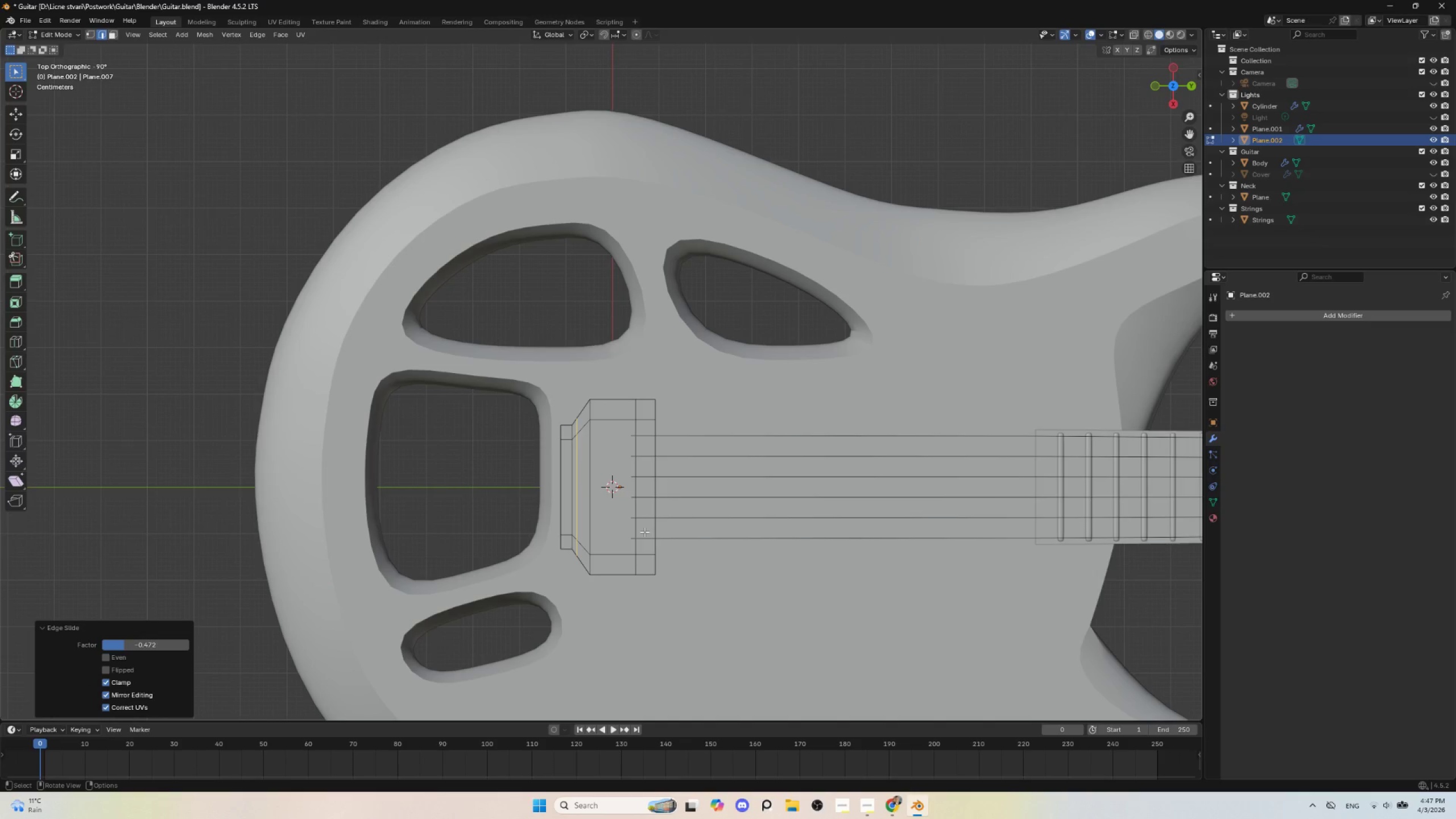 
key(S)
 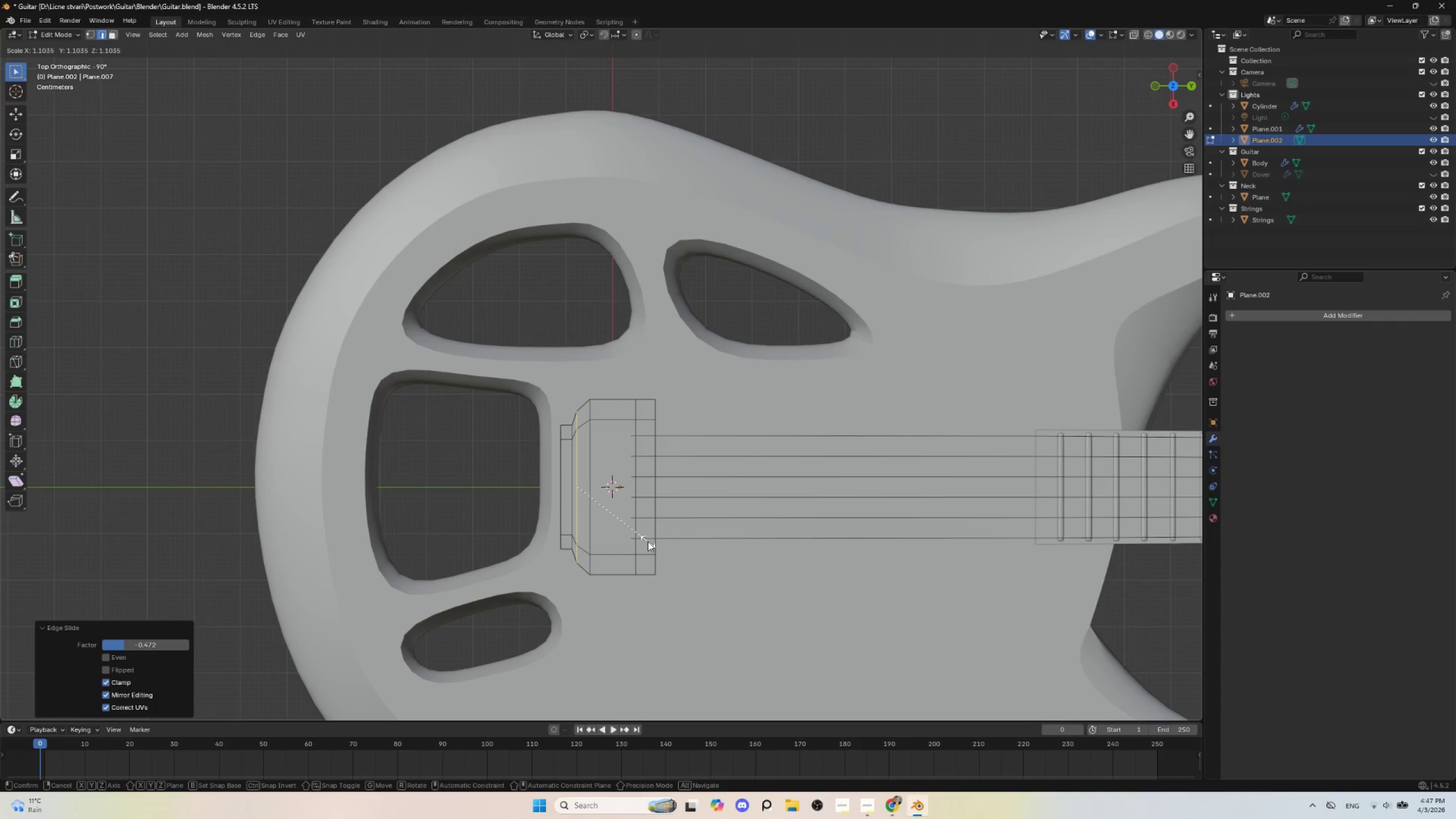 
wait(6.36)
 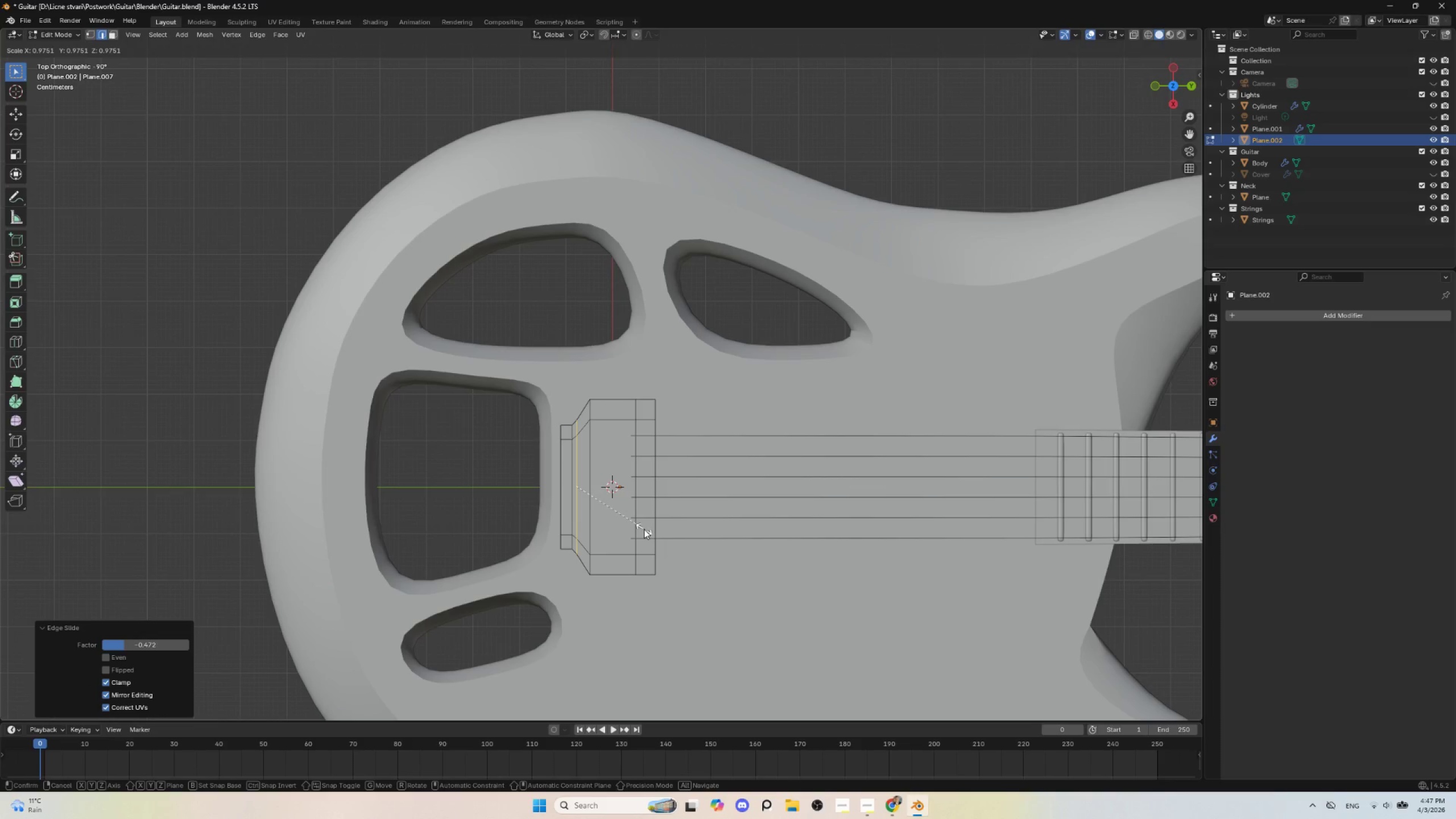 
left_click([648, 538])
 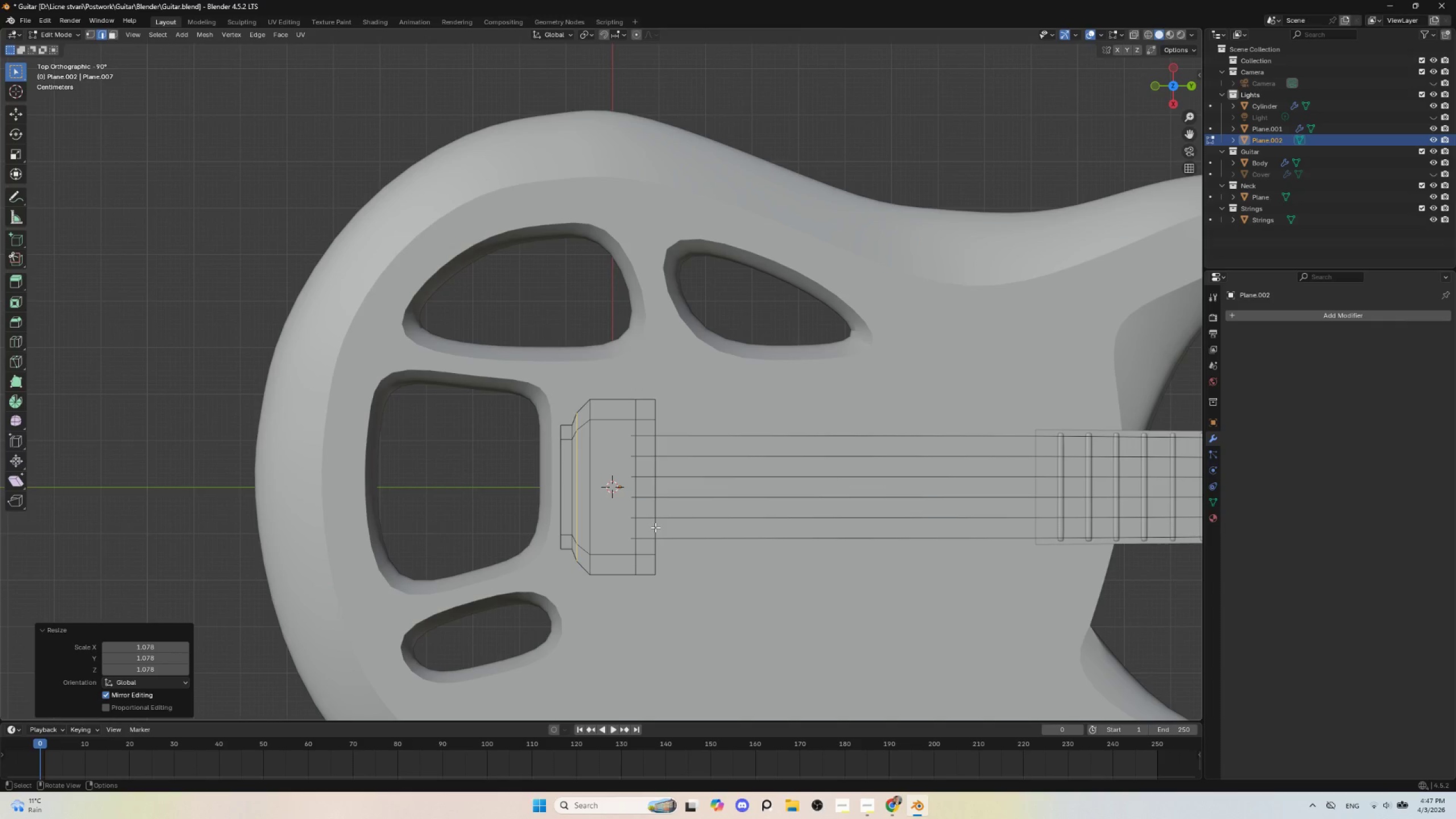 
type(gxy)
 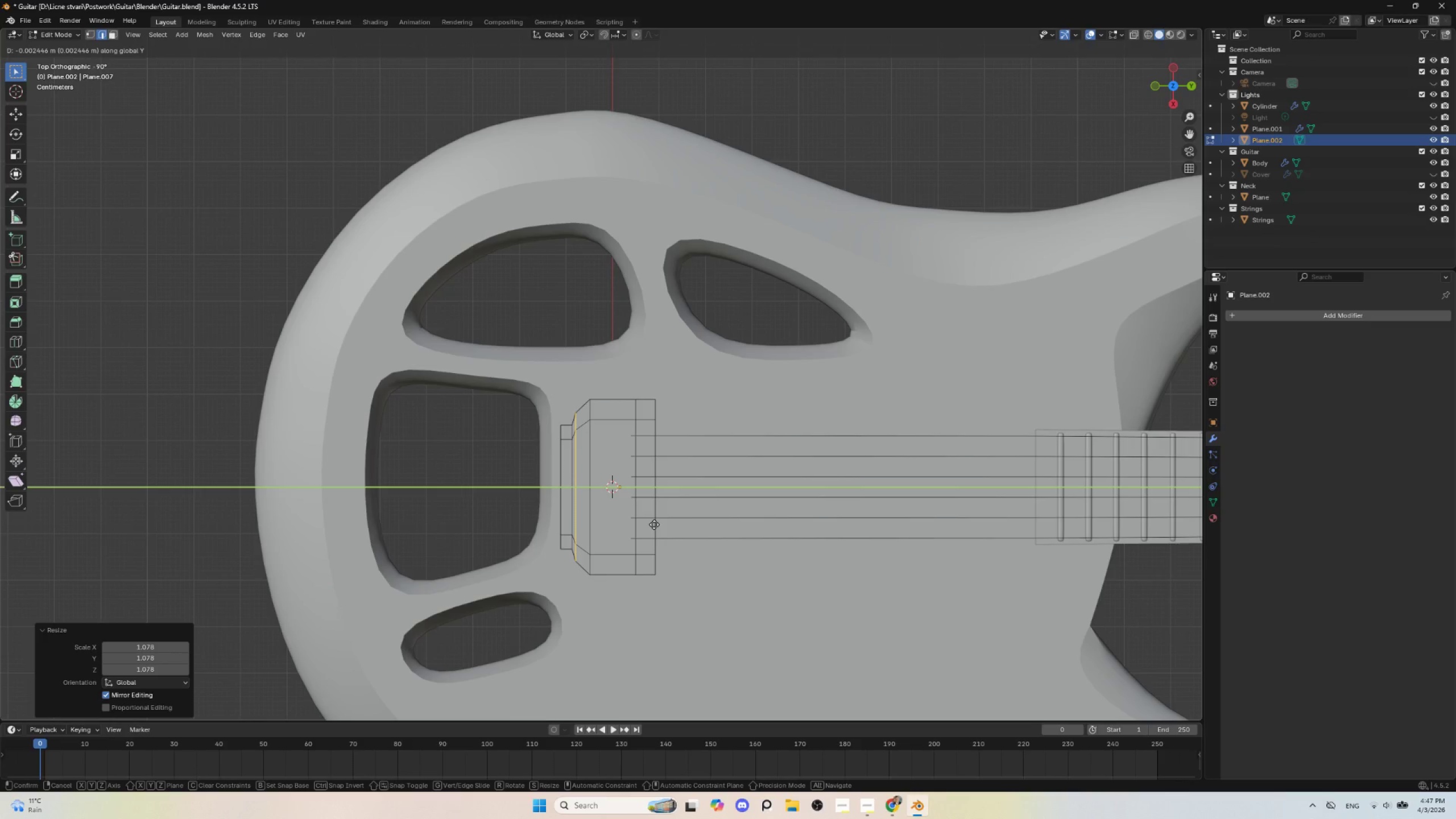 
left_click([654, 524])
 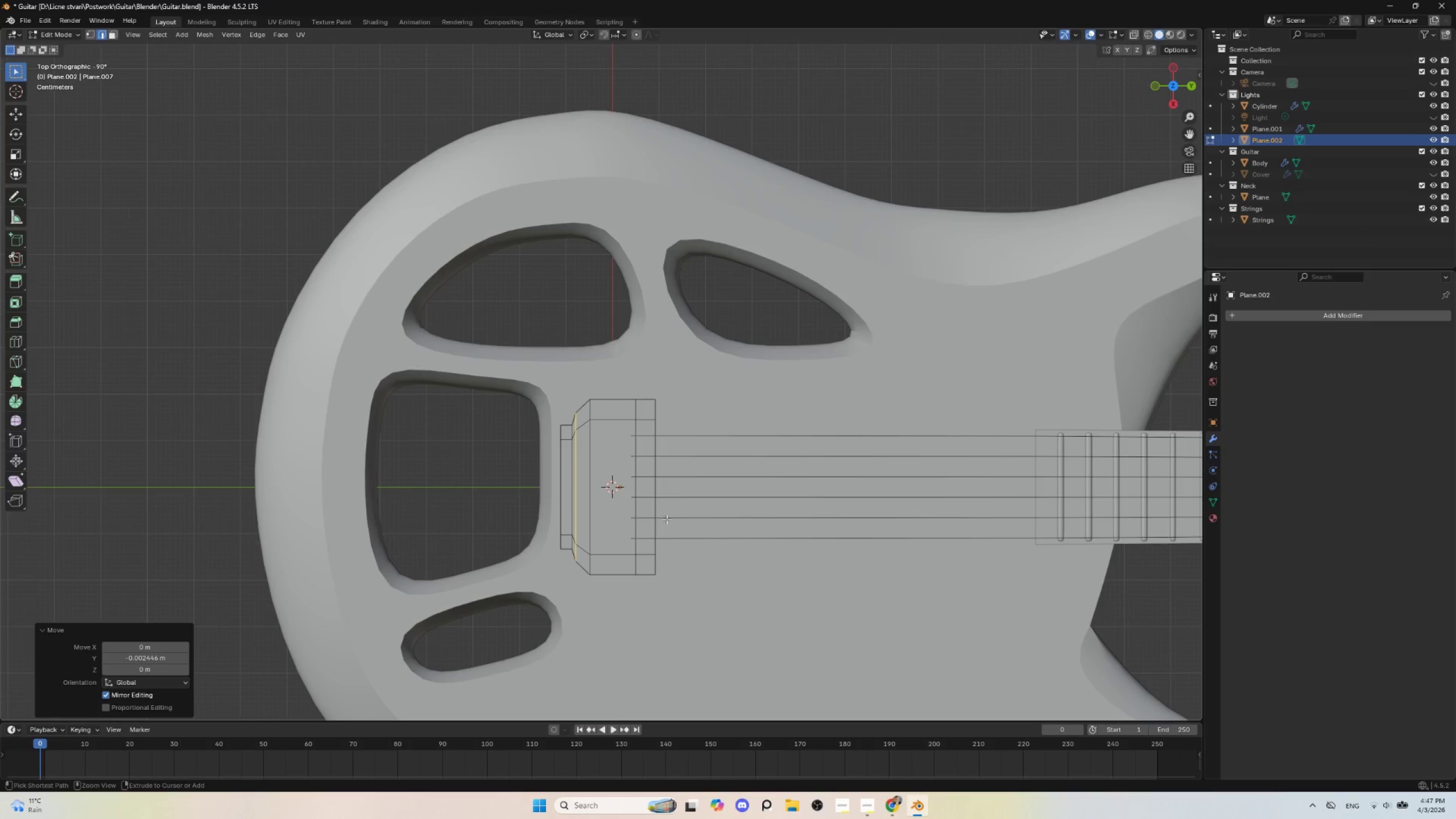 
key(Control+Z)
 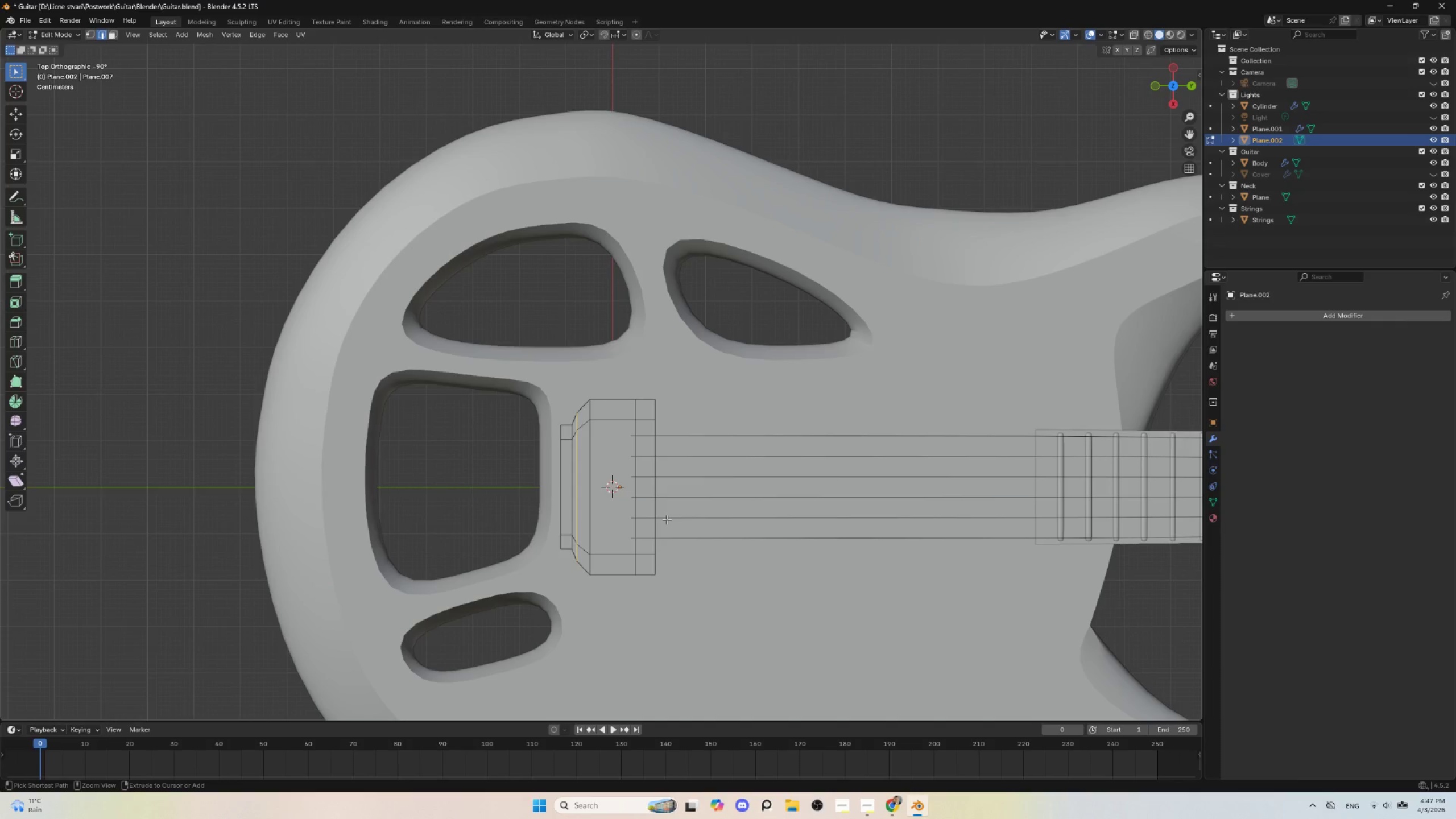 
key(Control+Z)
 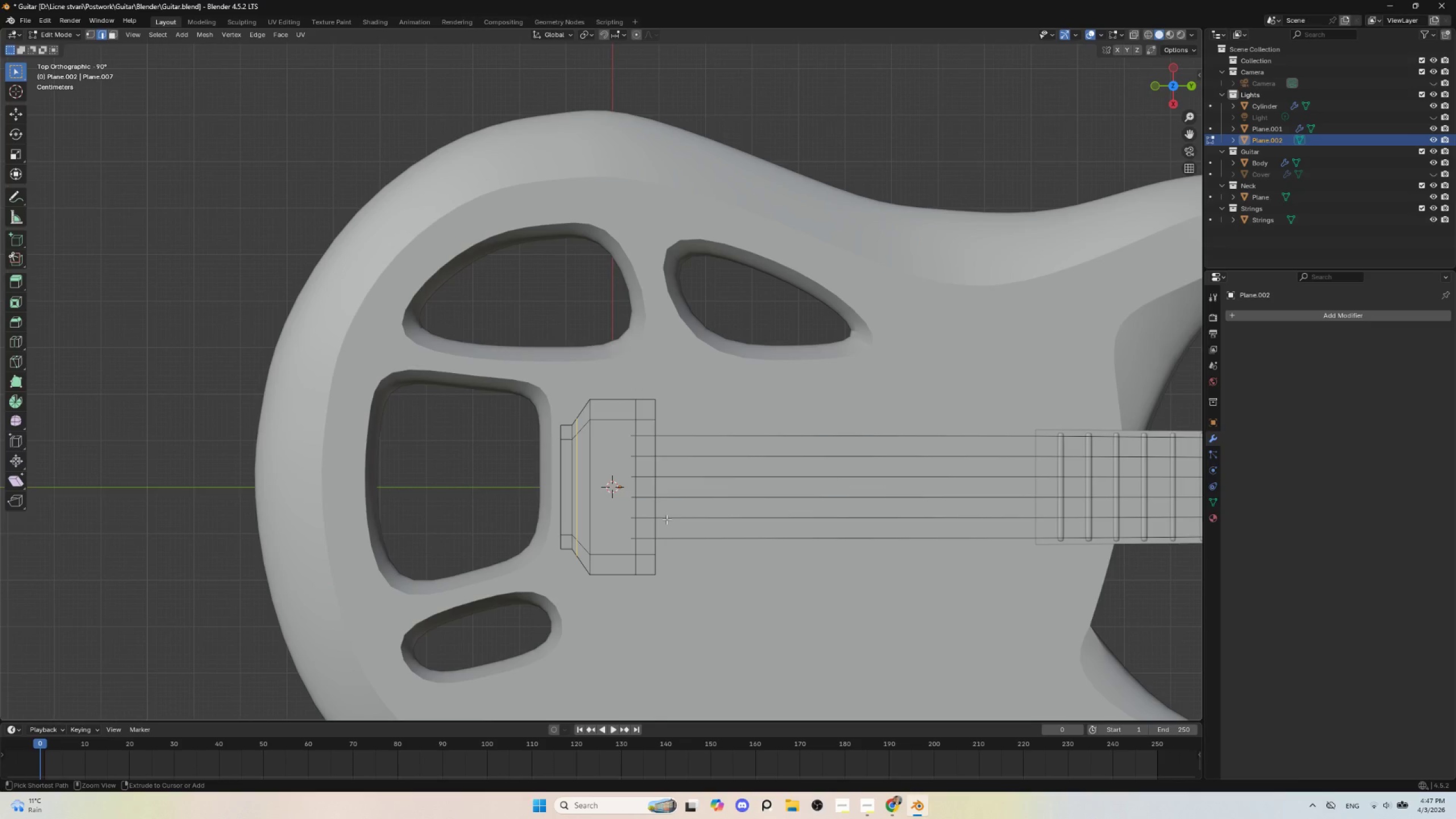 
key(Control+Z)
 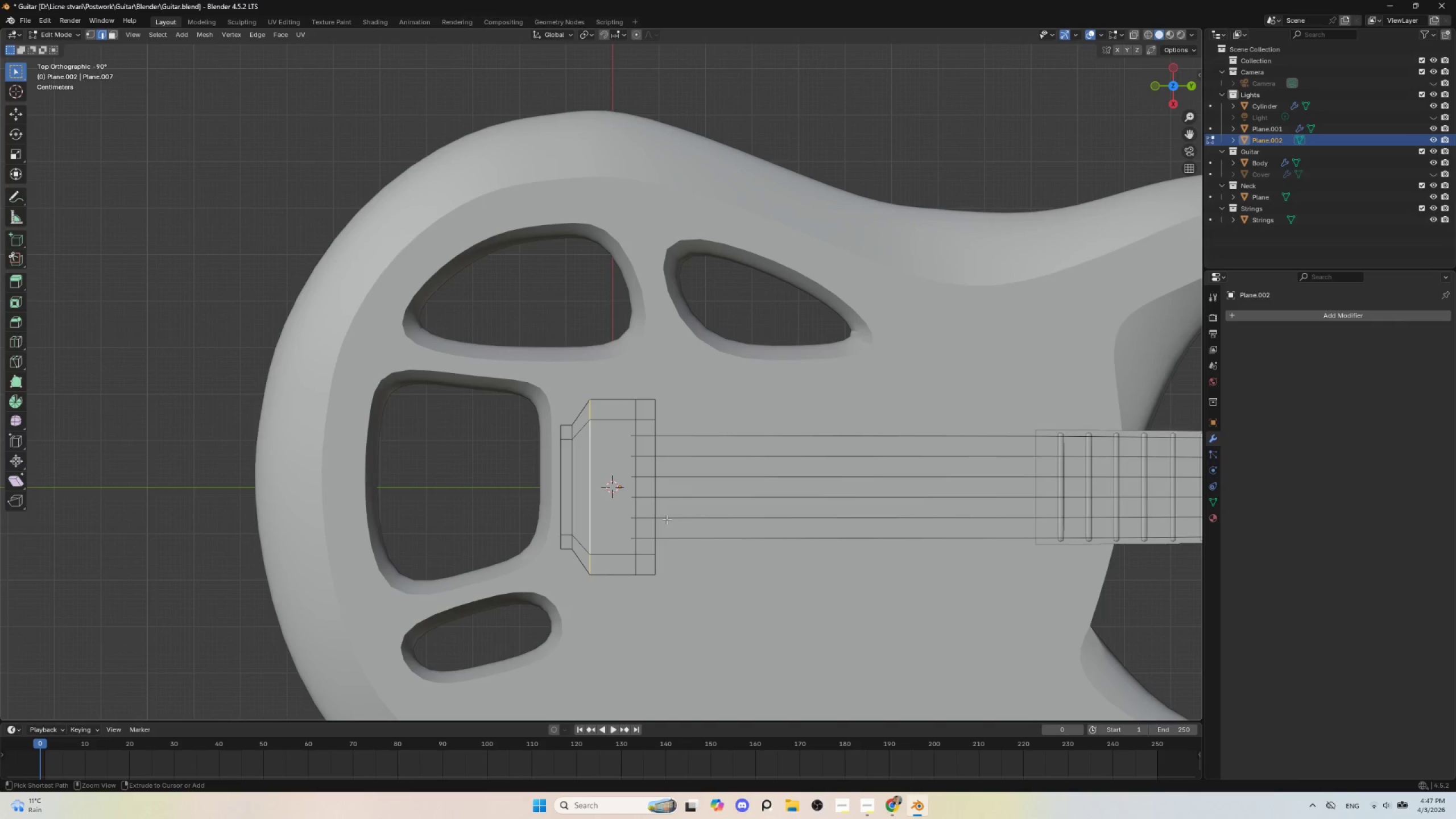 
key(Control+Z)
 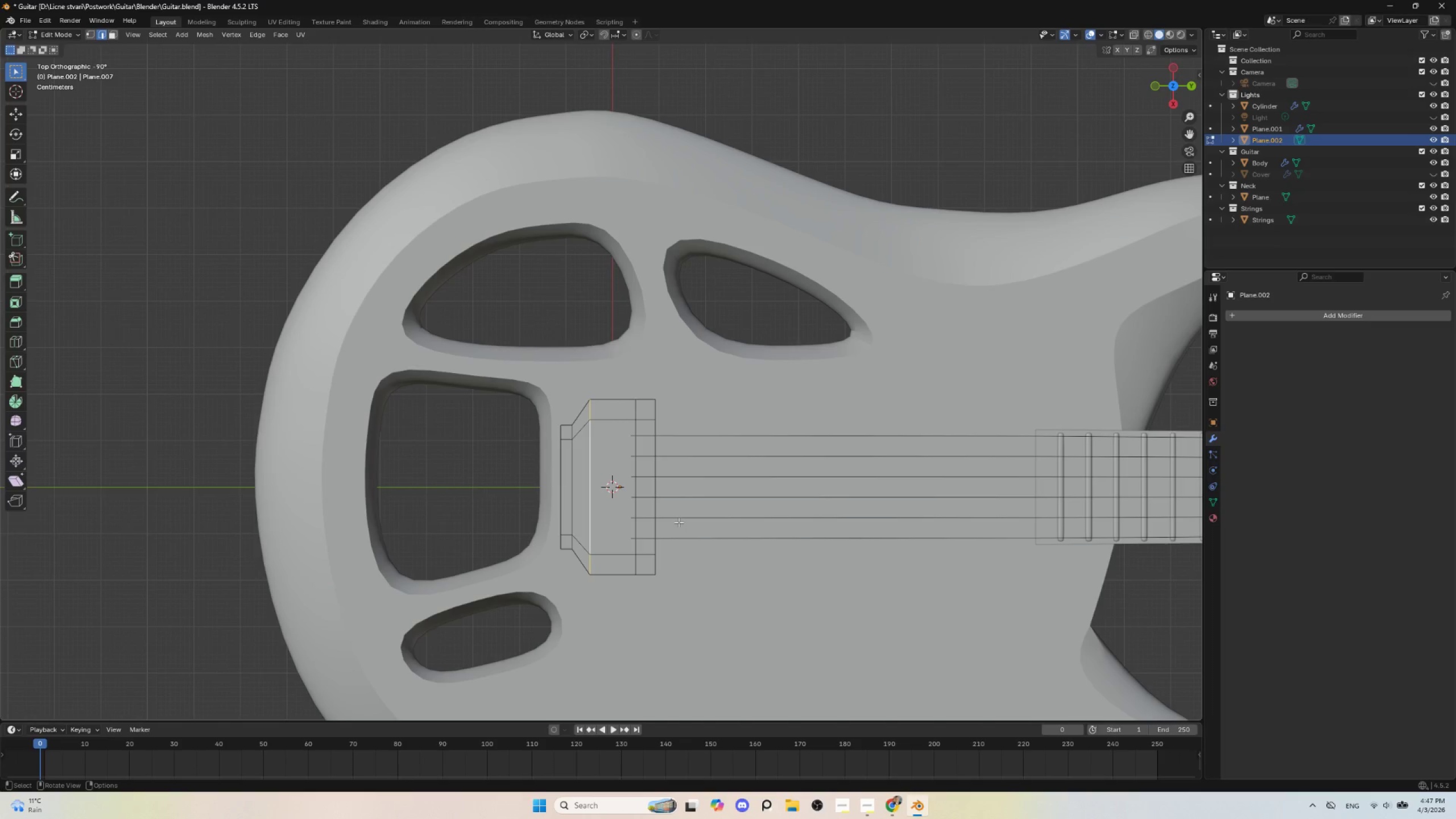 
key(Tab)
 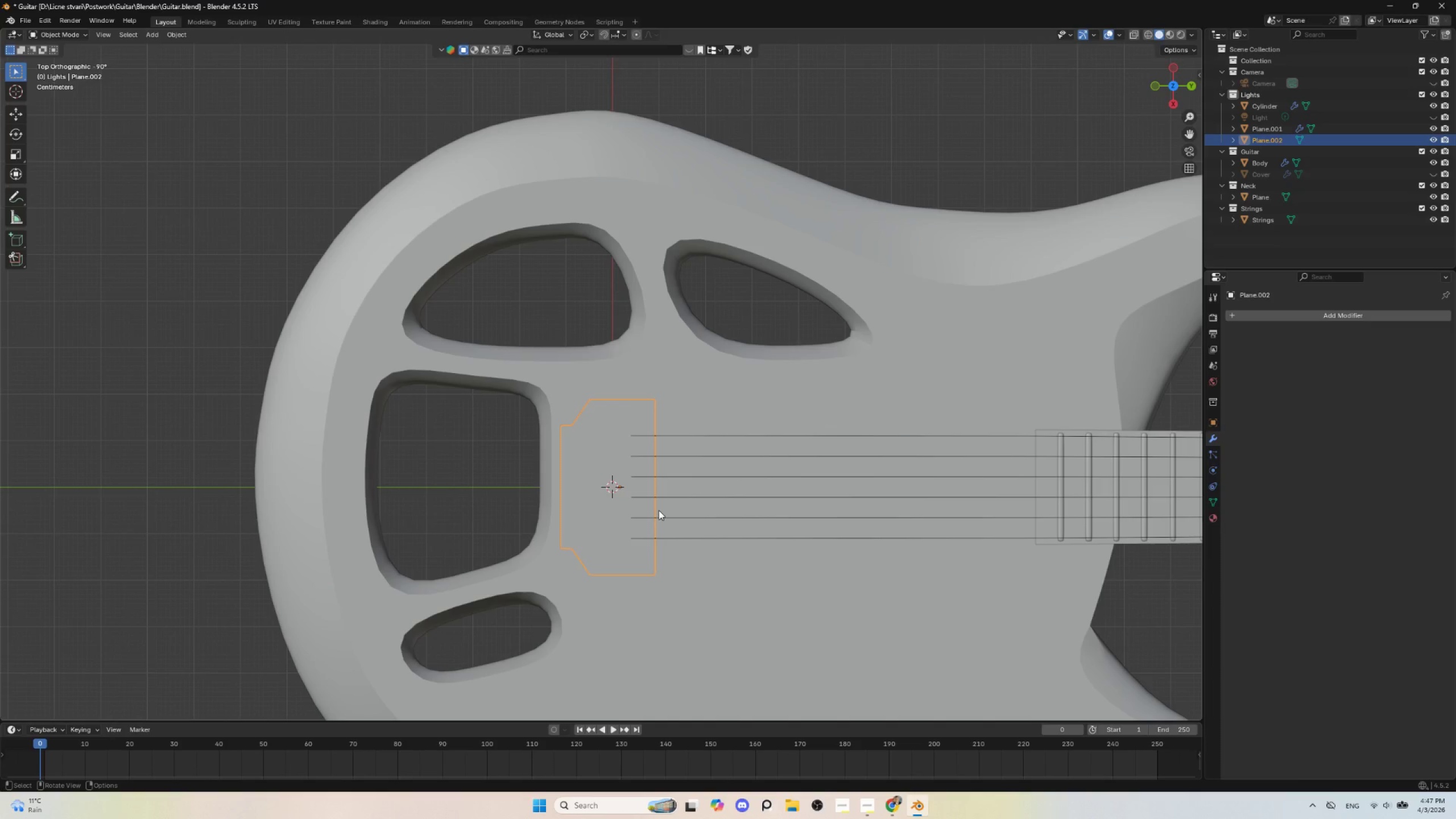 
key(Tab)
 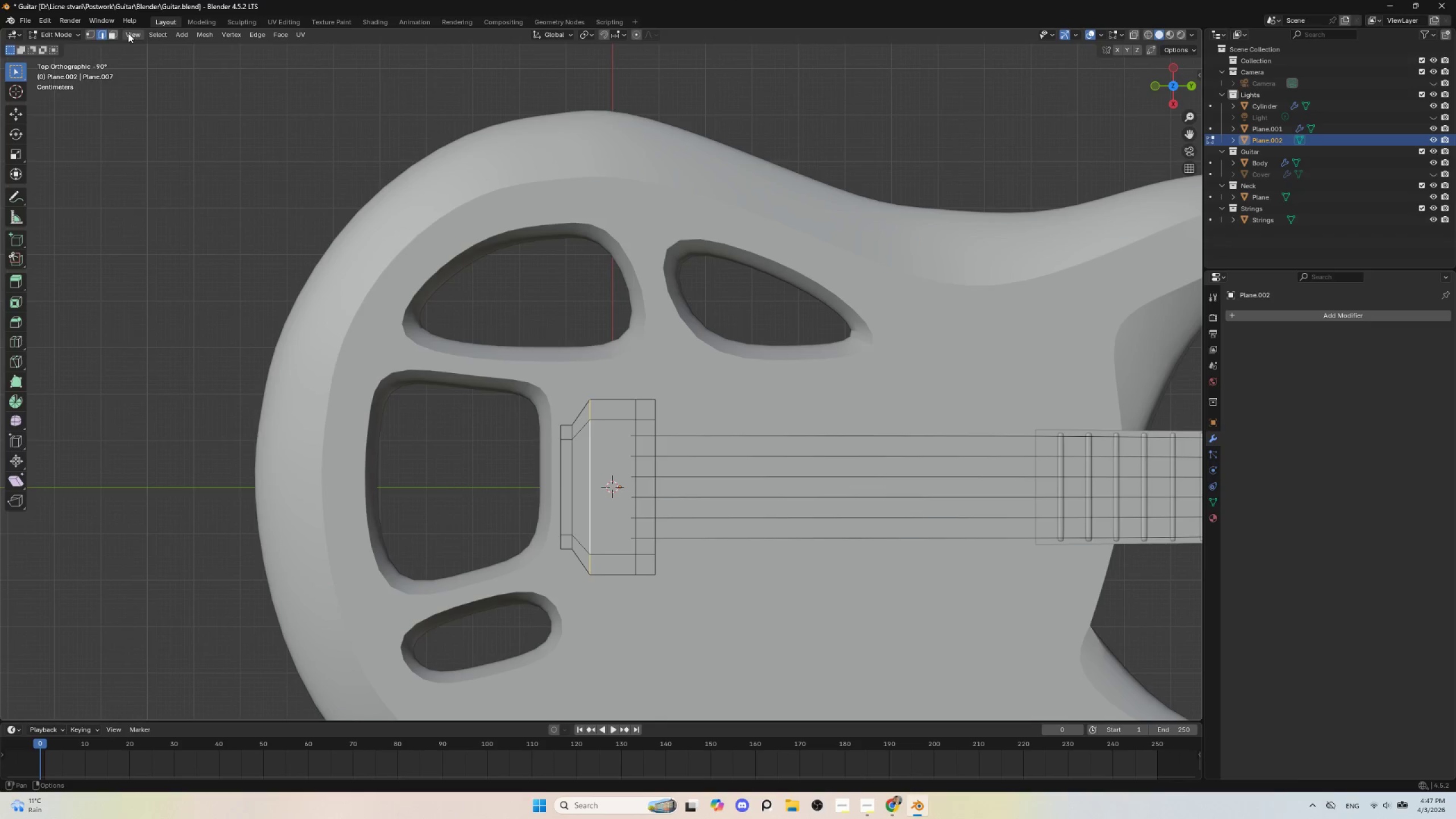 
left_click([114, 32])
 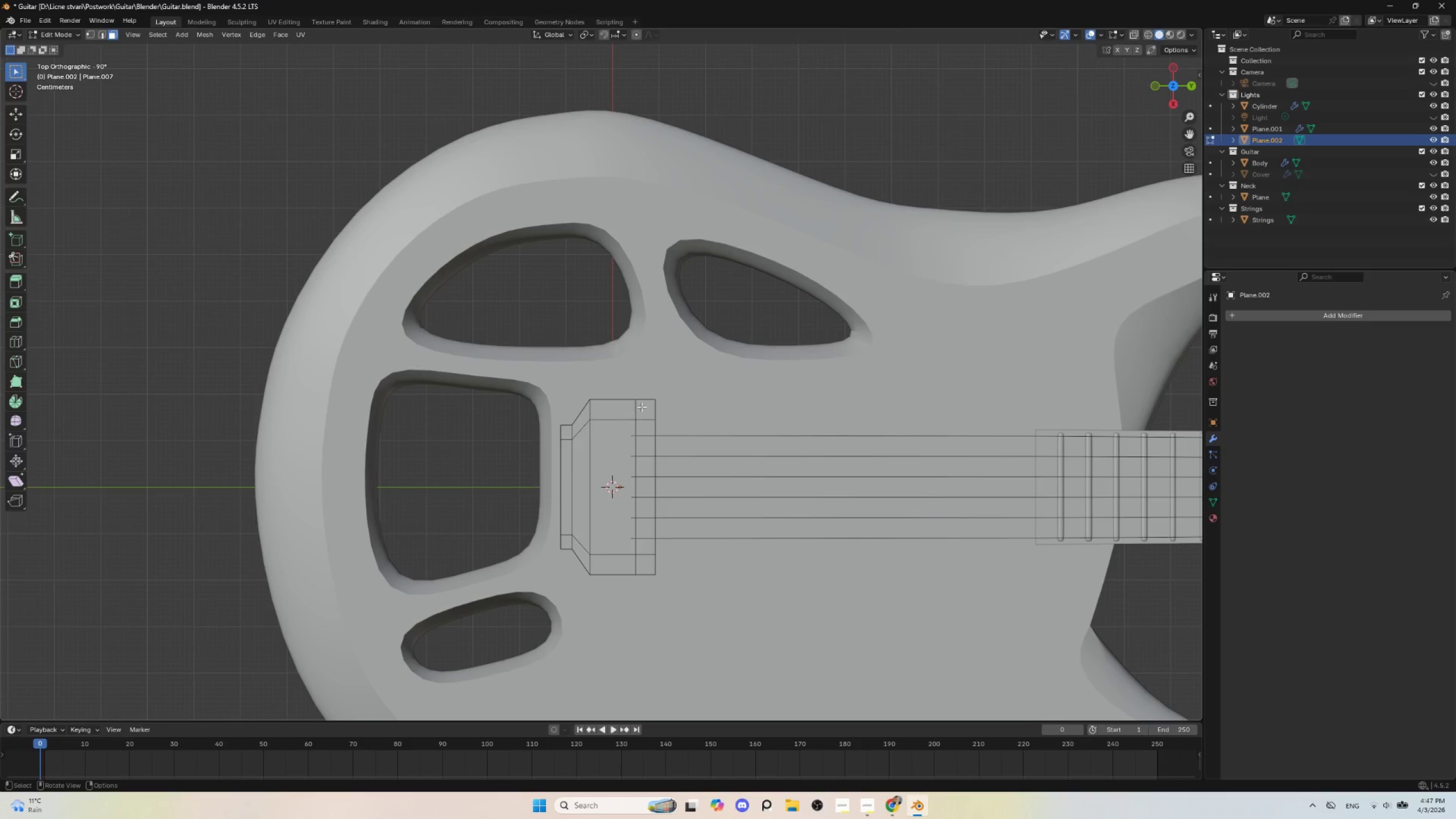 
left_click([643, 407])
 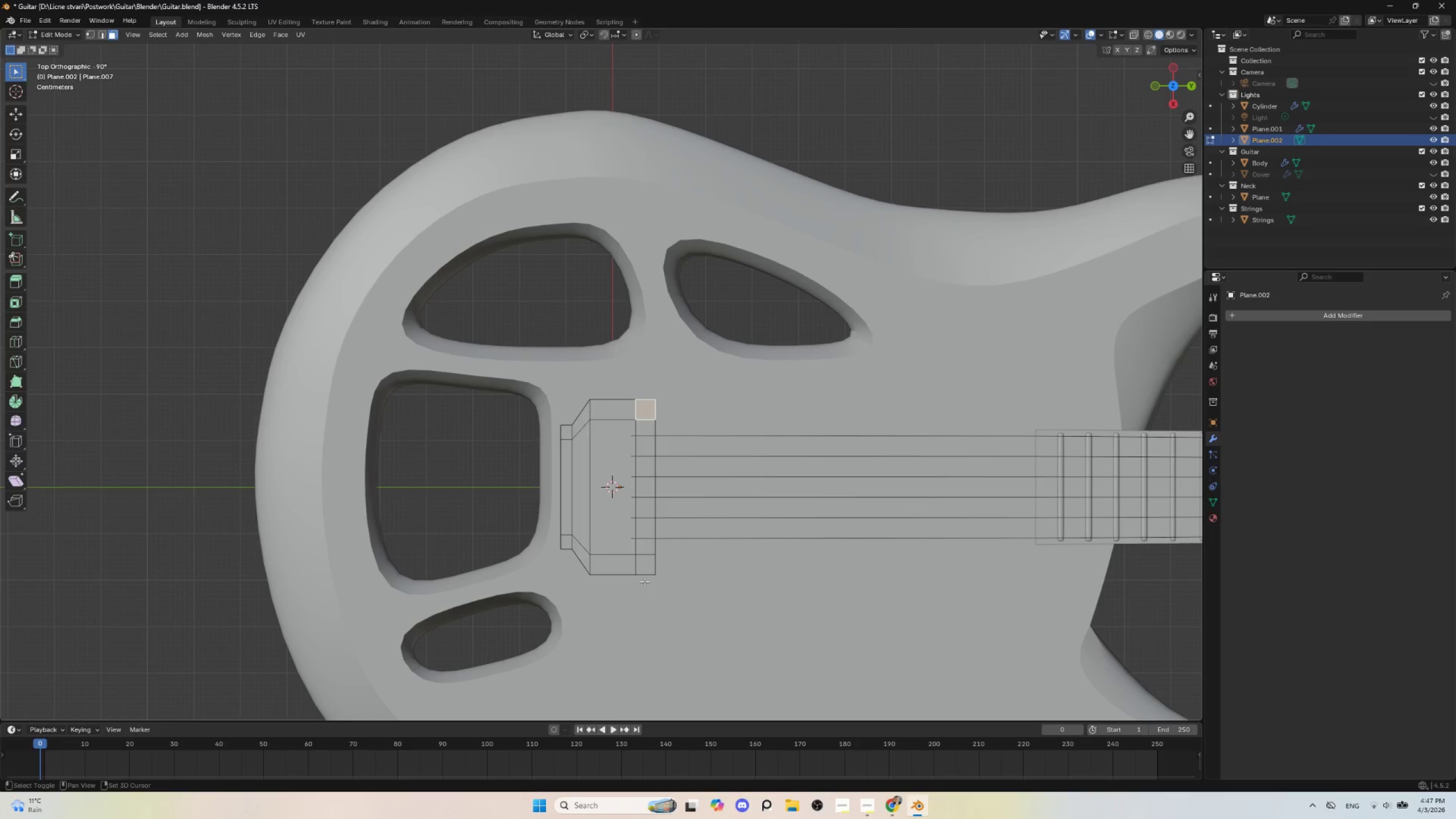 
hold_key(key=ShiftLeft, duration=0.8)
left_click([646, 560])
 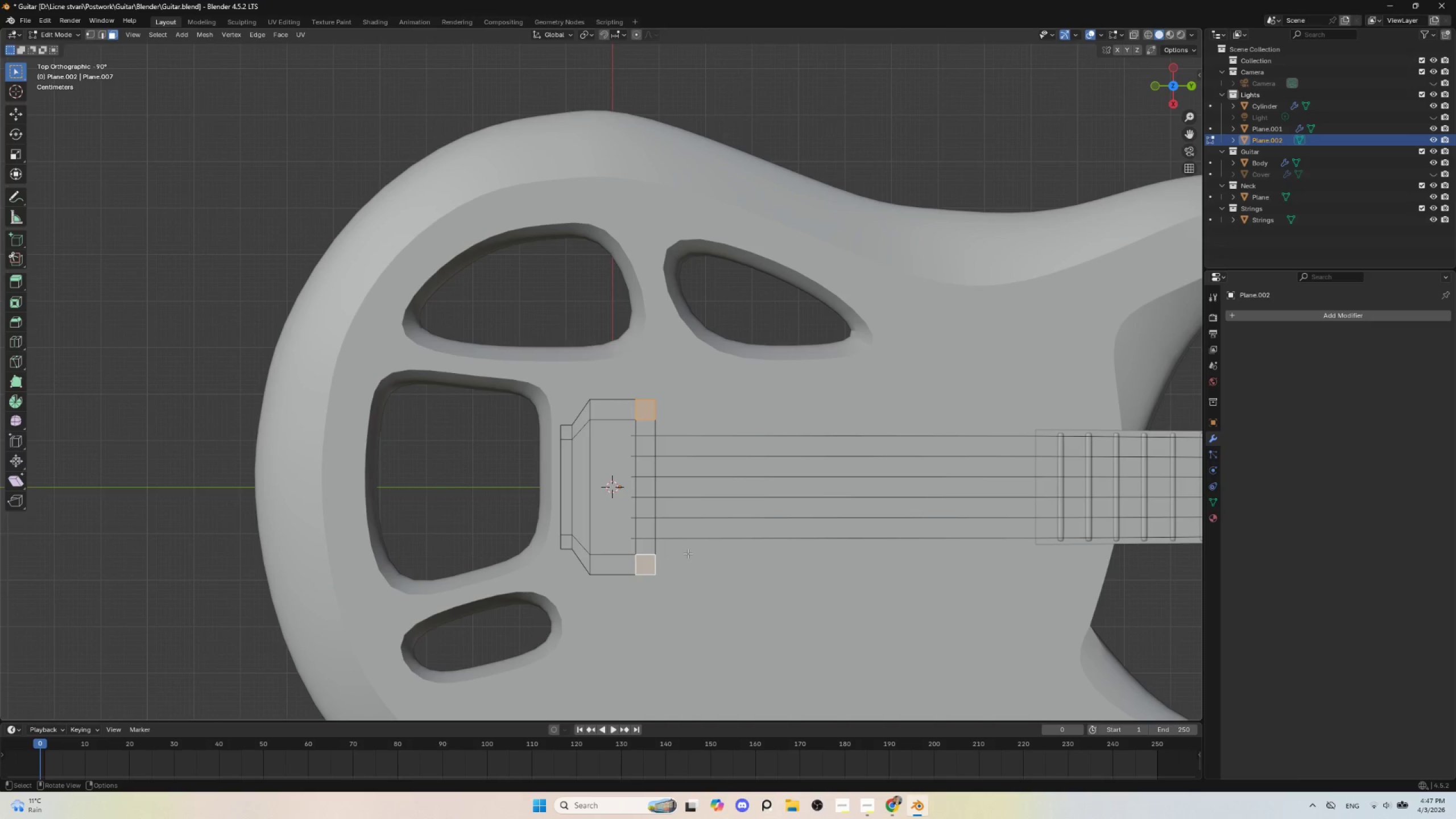 
hold_key(key=ShiftLeft, duration=21.66)
 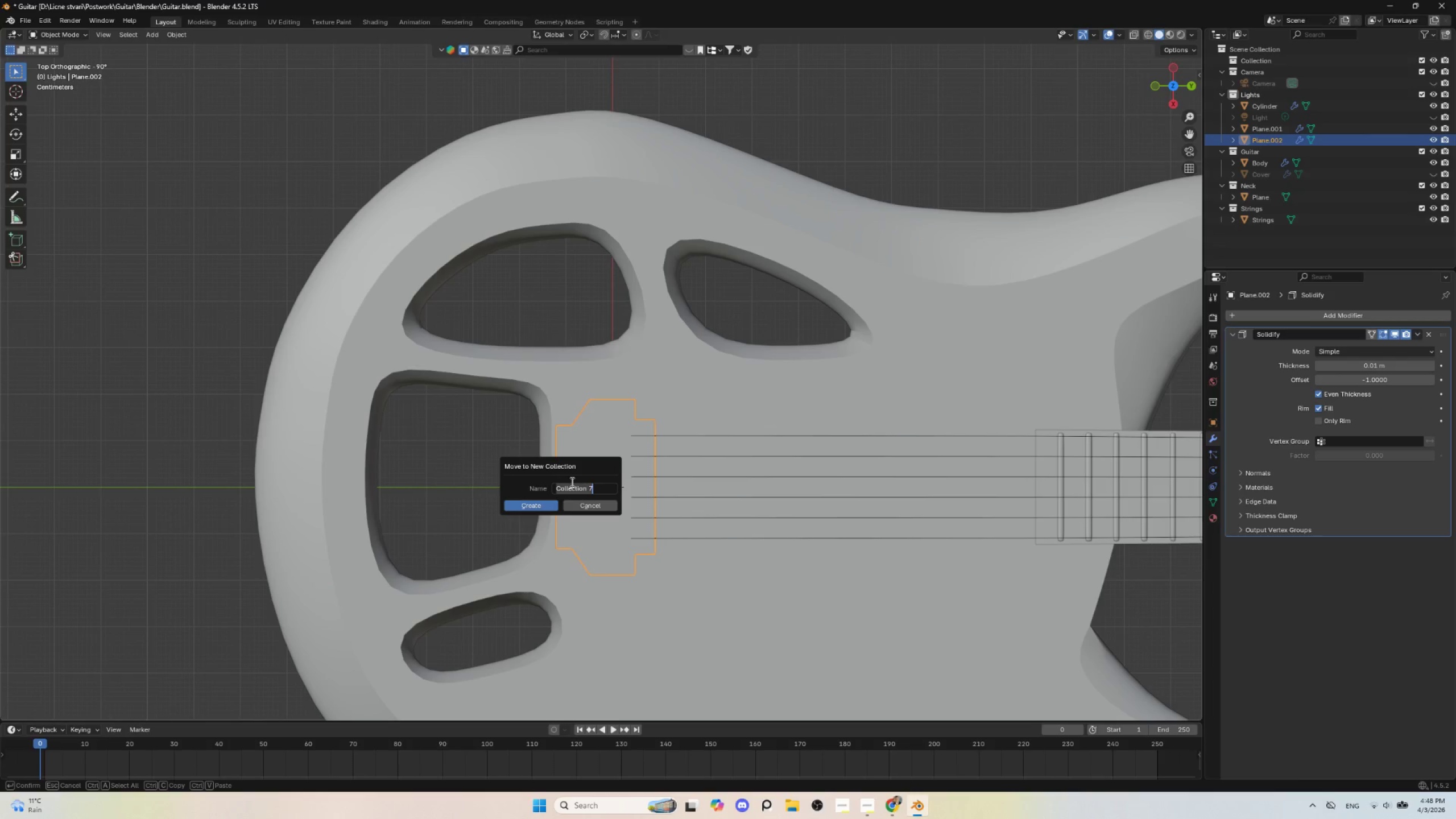 
key(Delete)
 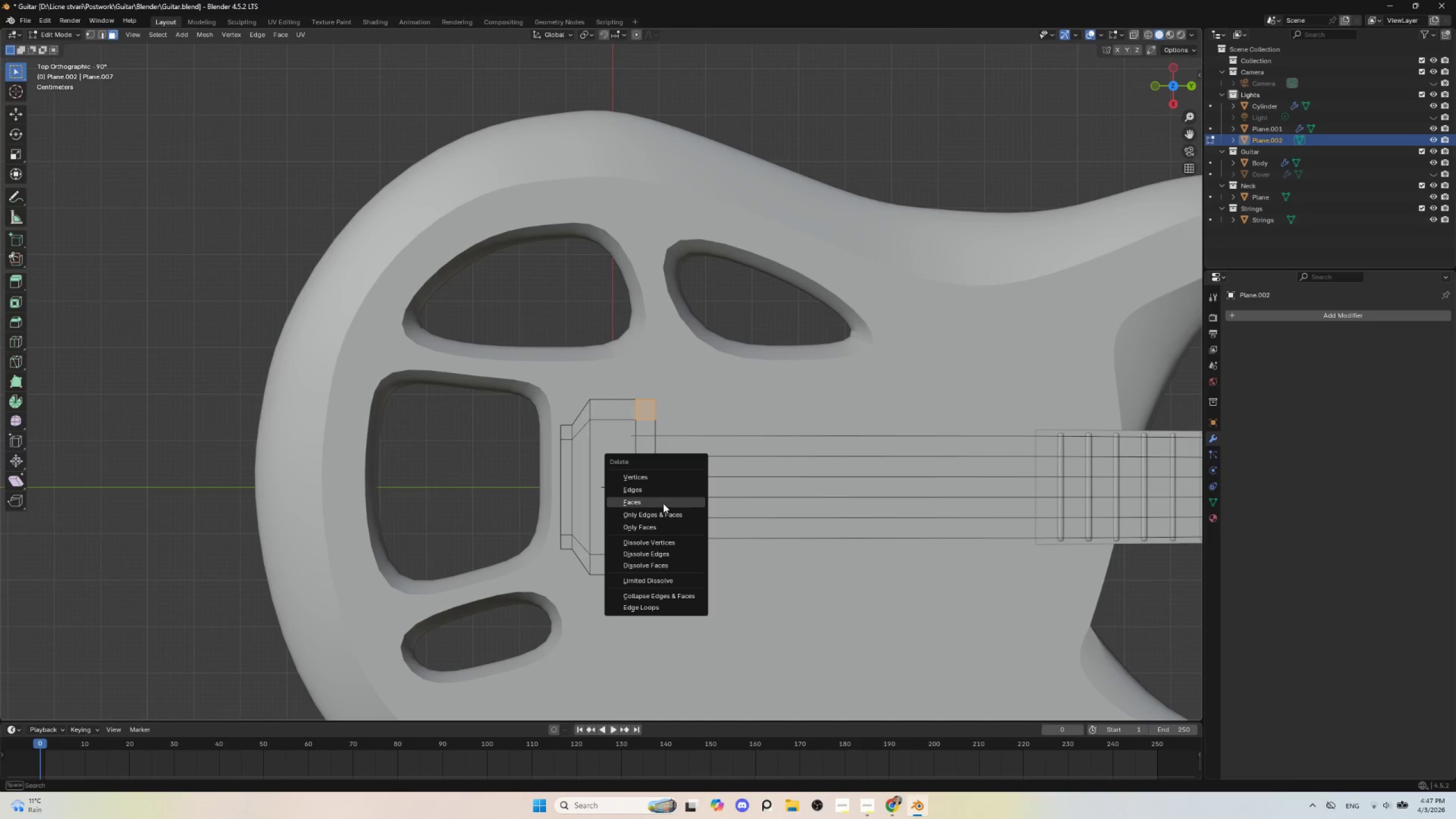 
left_click([663, 503])
 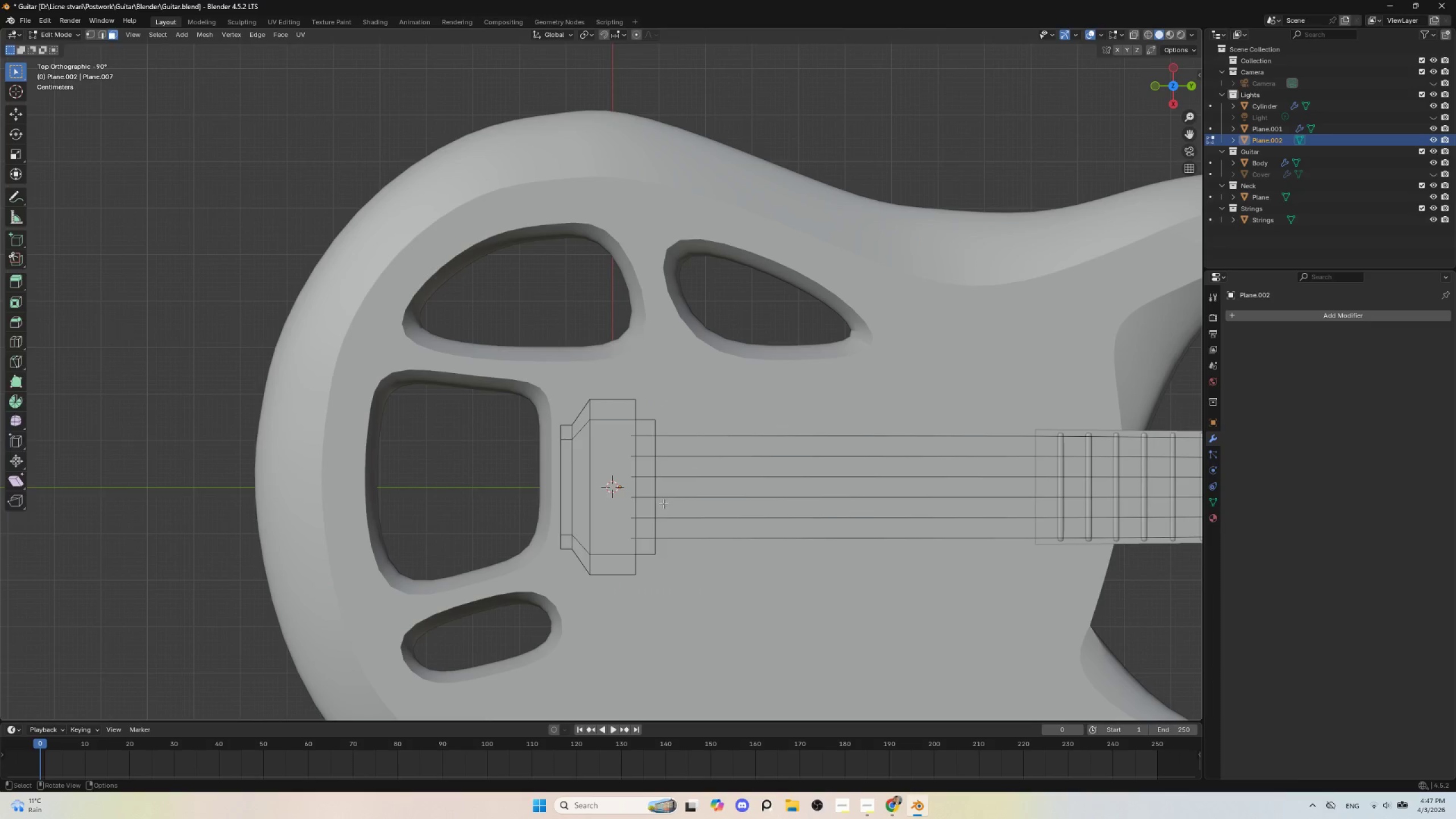 
key(Tab)
 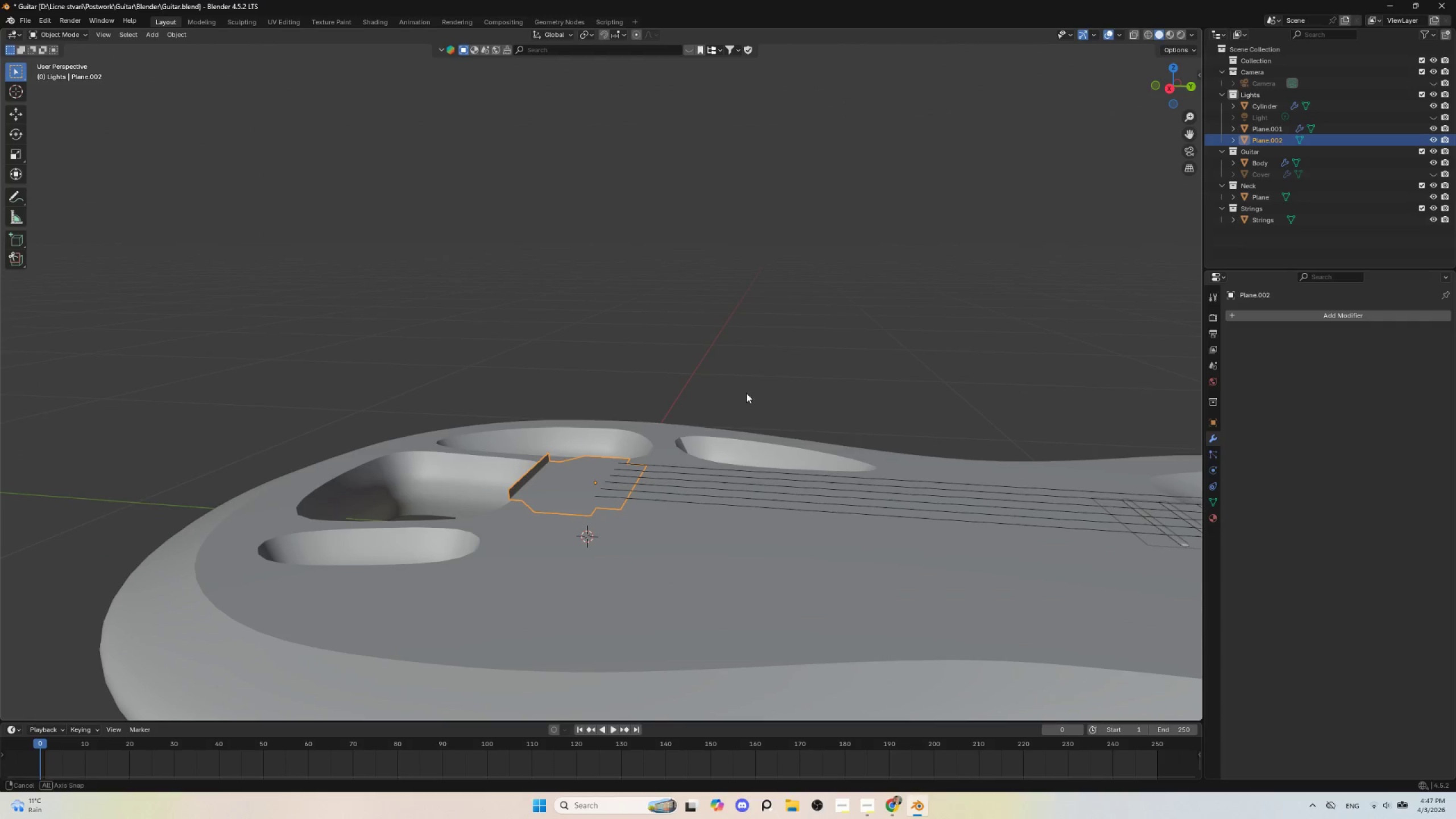 
left_click([1279, 318])
 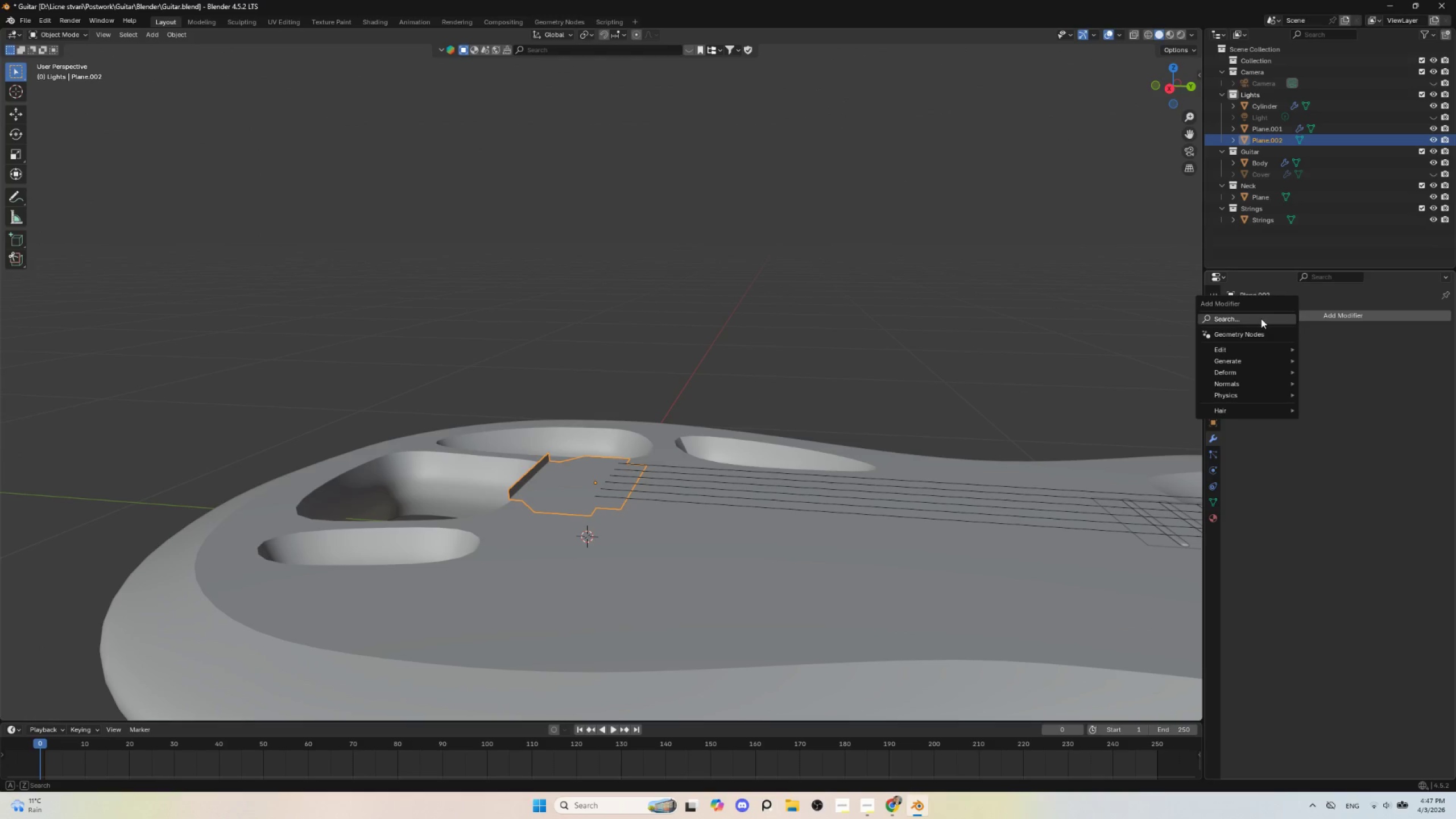 
left_click([1261, 318])
 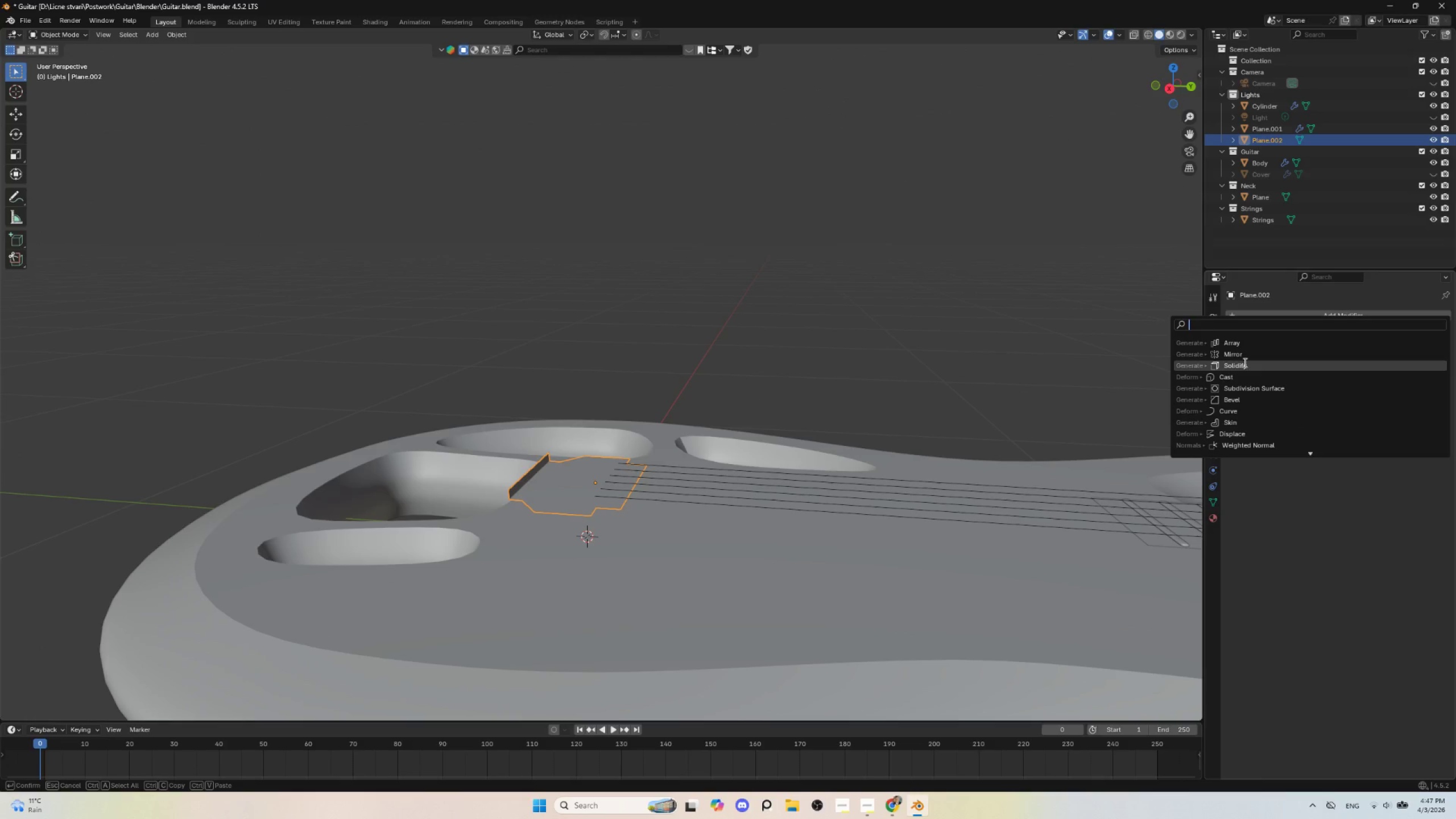 
left_click([1244, 362])
 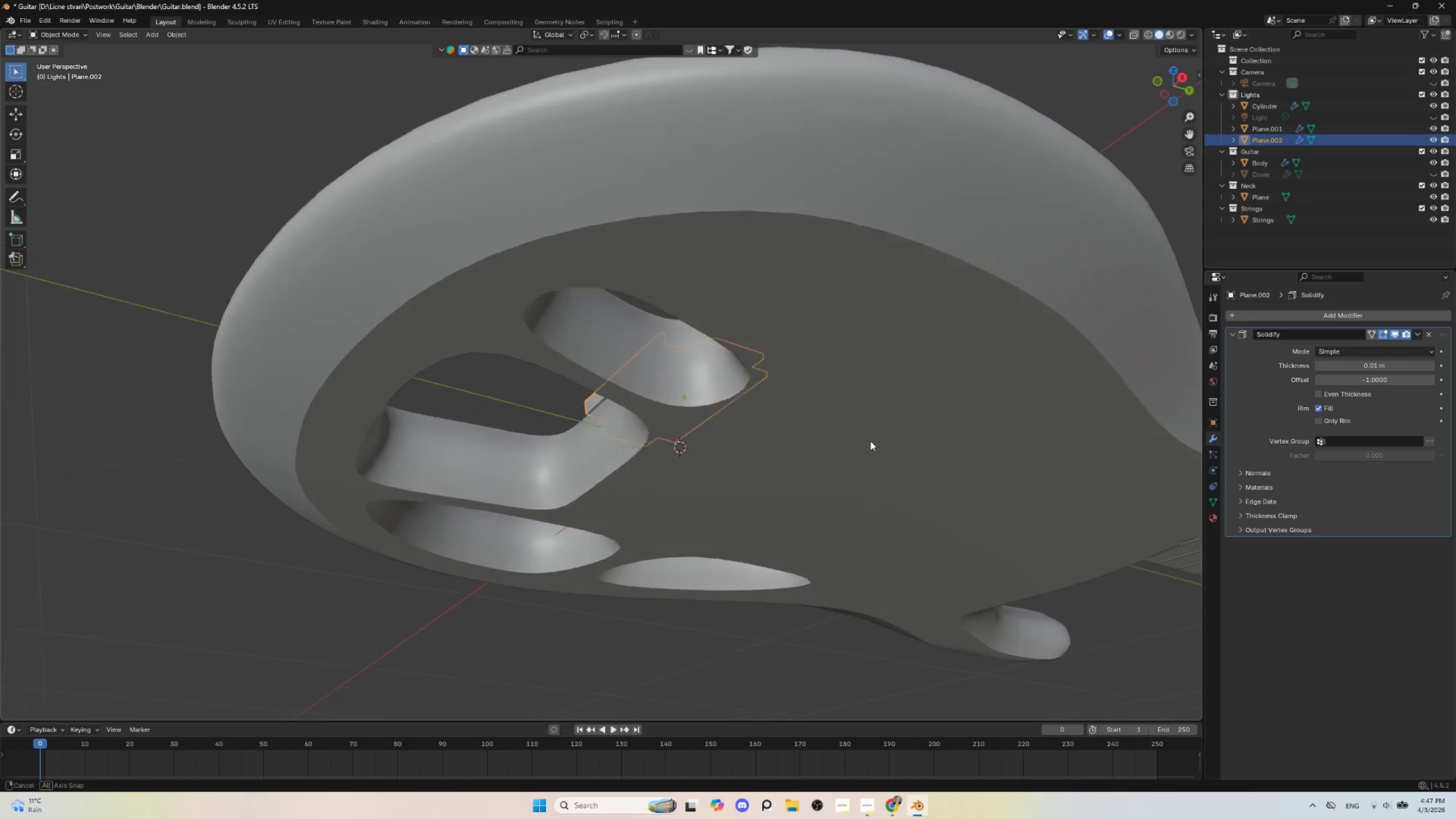 
hold_key(key=AltLeft, duration=0.44)
 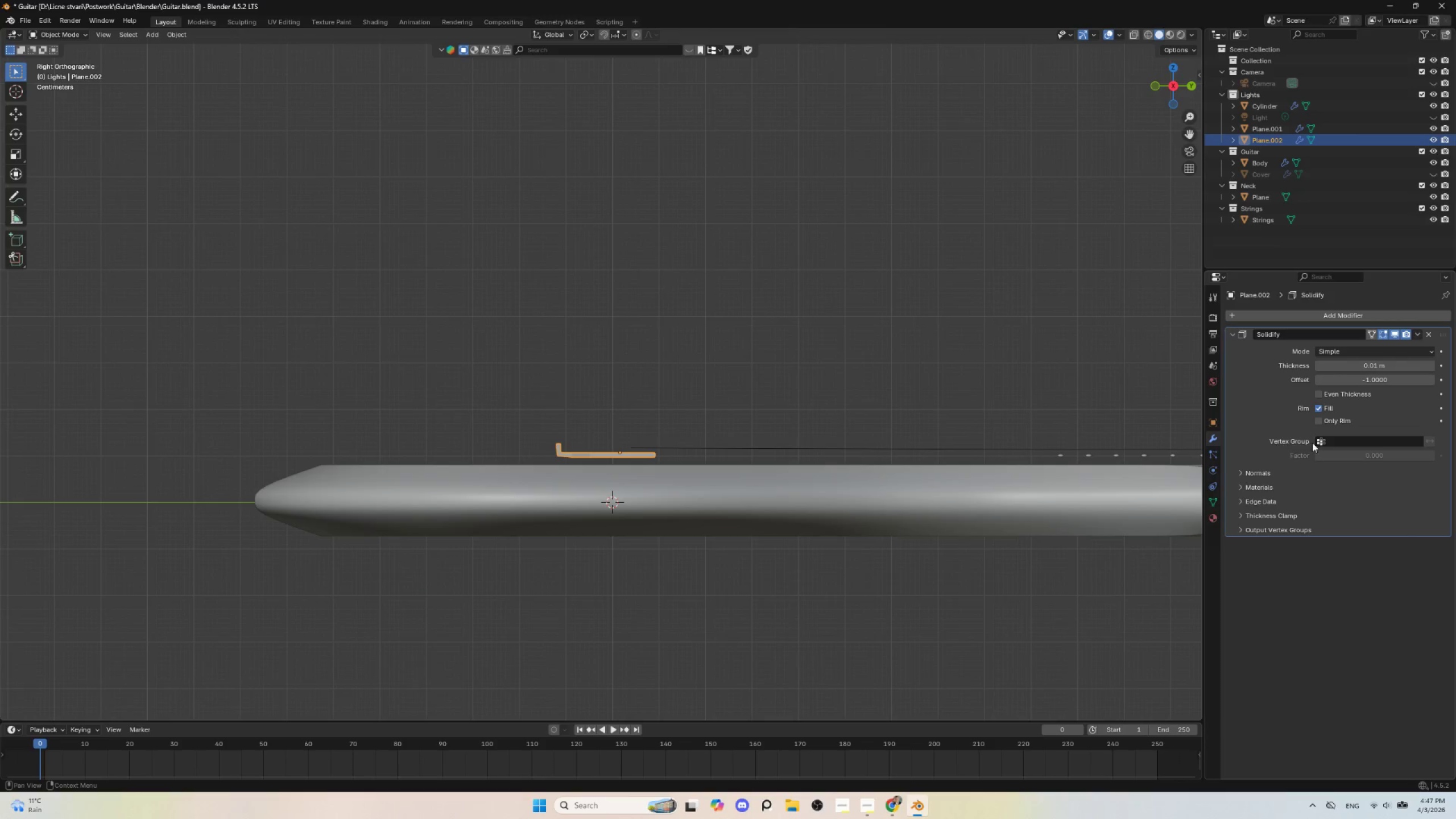 
left_click([1319, 397])
 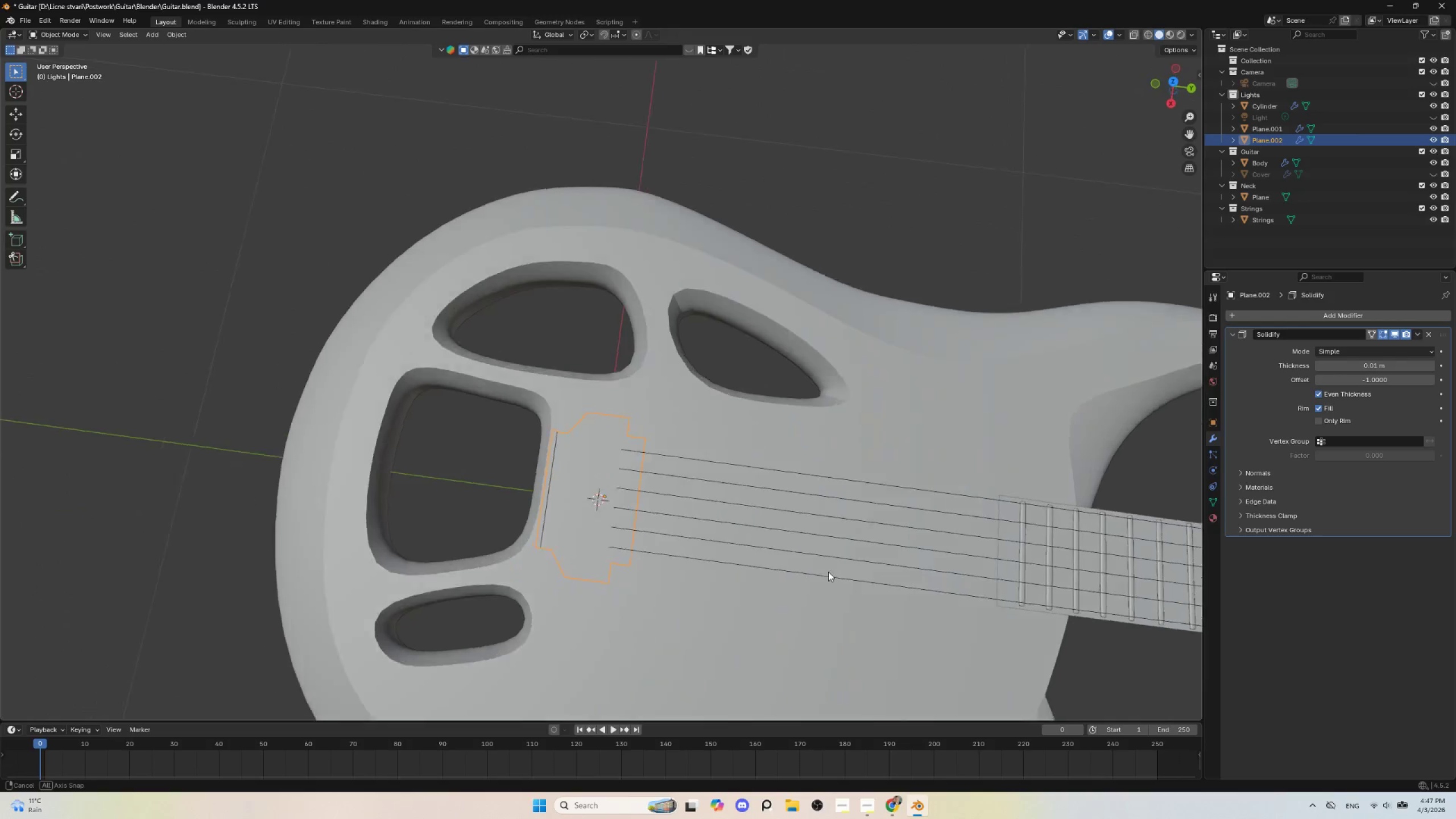 
hold_key(key=AltLeft, duration=0.36)
 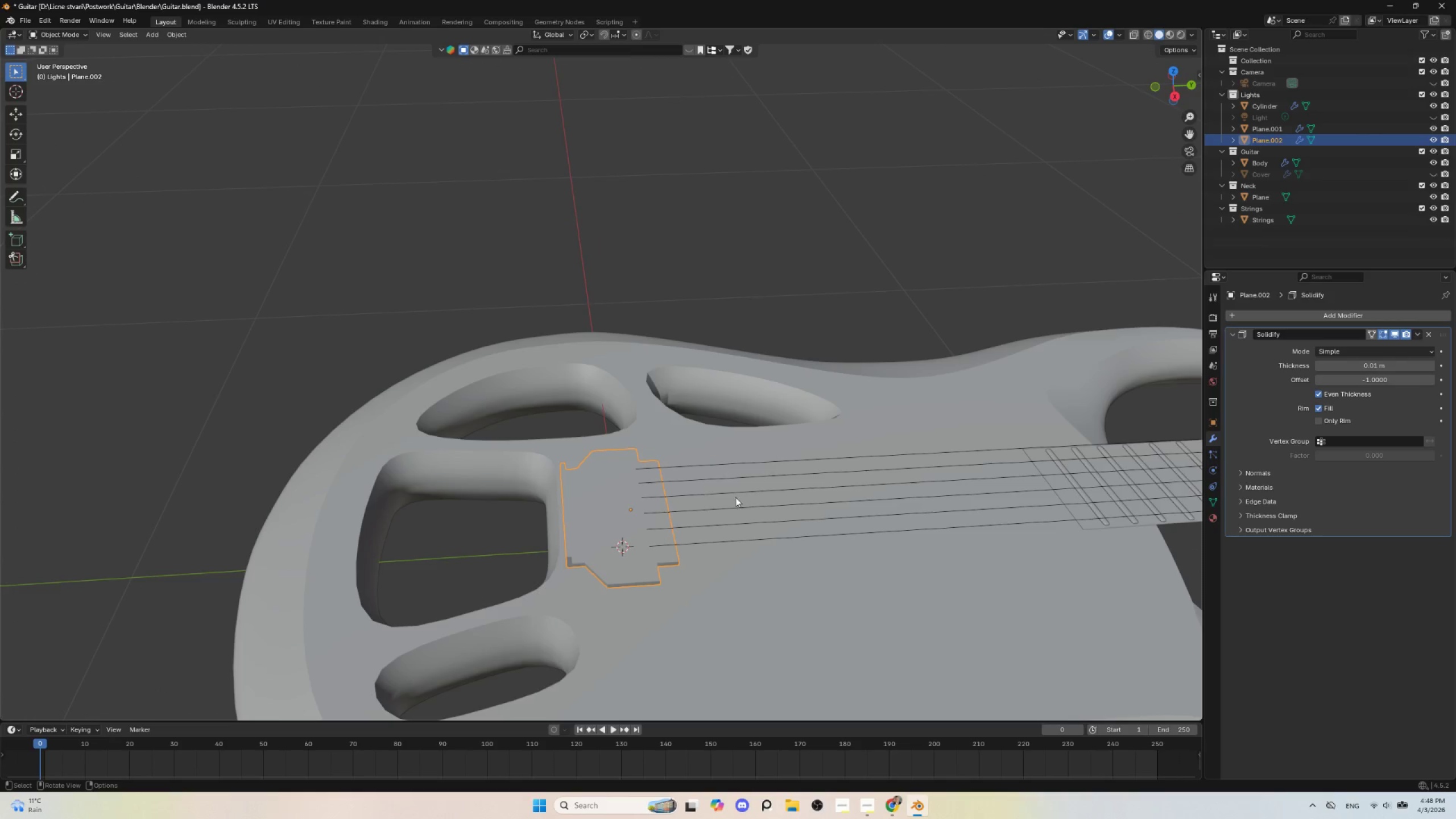 
hold_key(key=AltLeft, duration=0.39)
 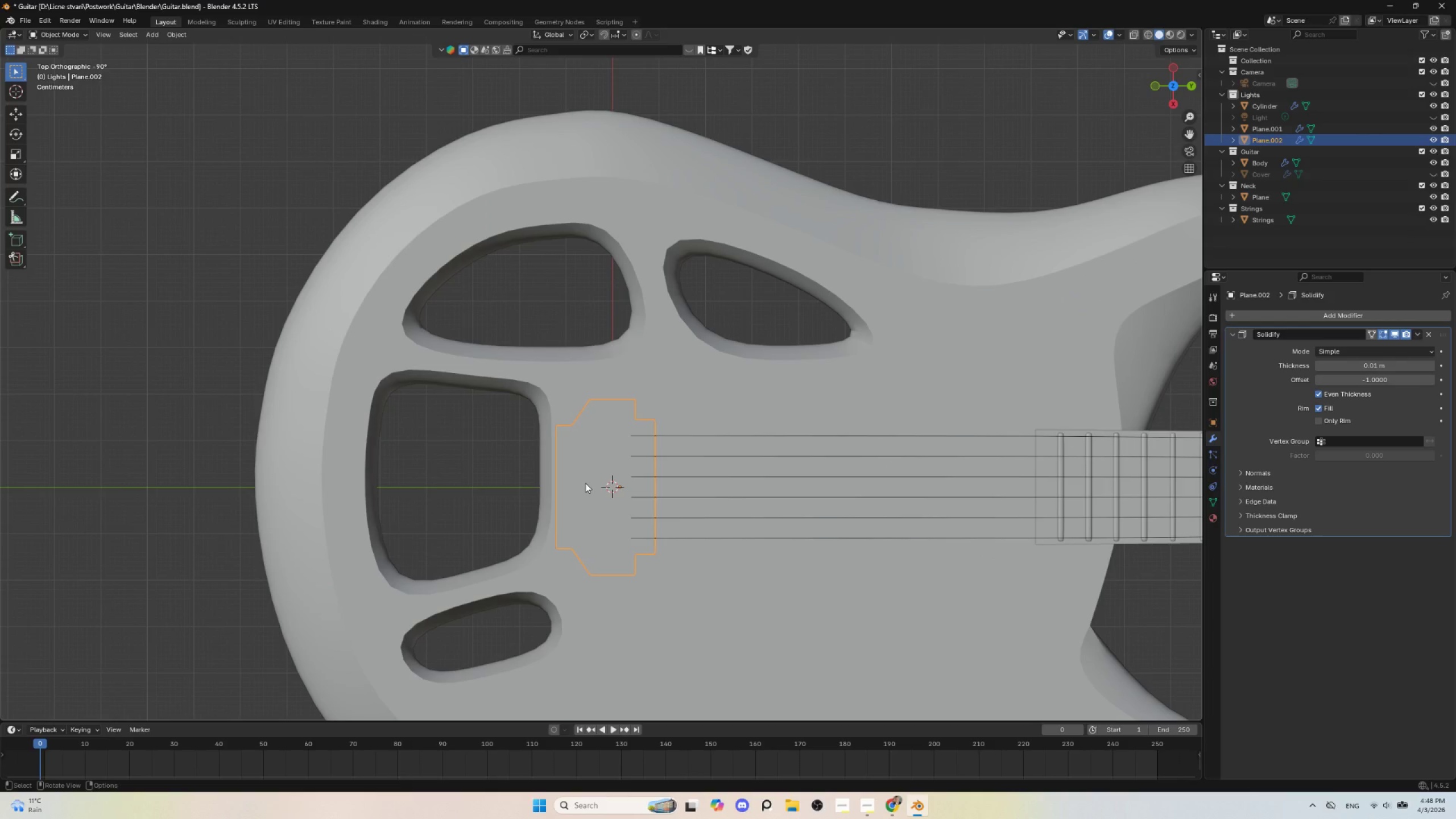 
key(M)
 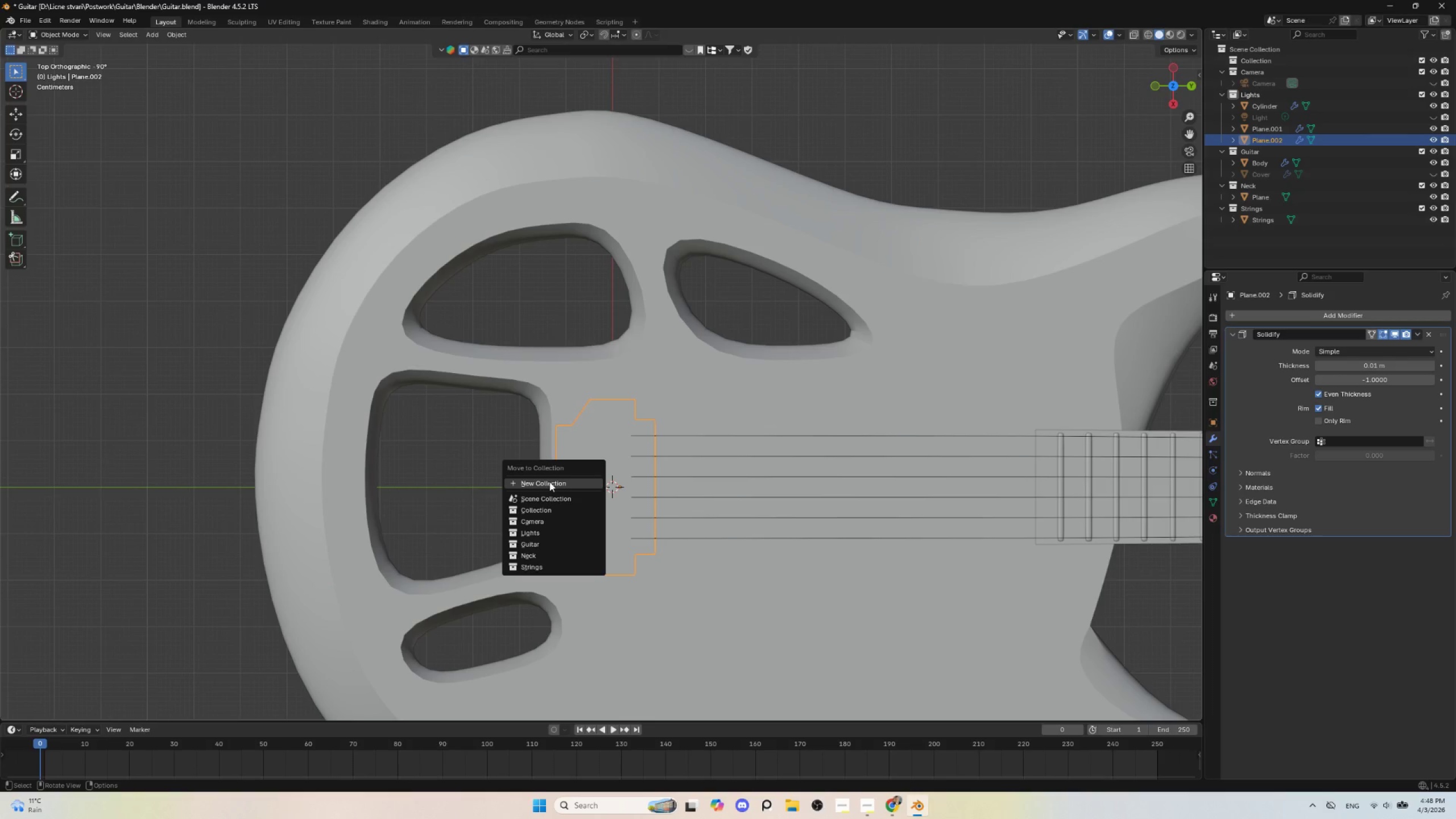 
left_click([549, 483])
 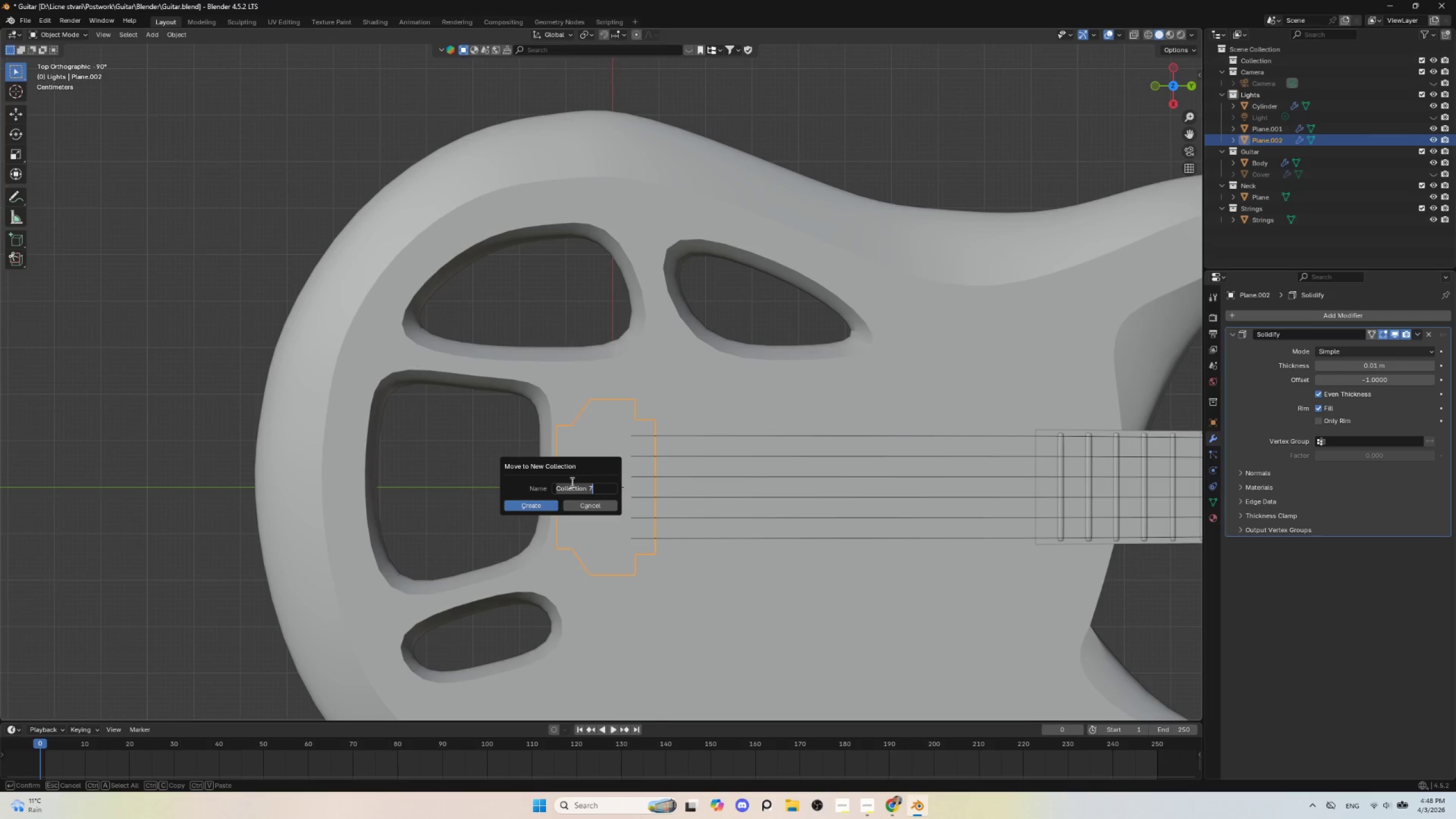 
type(Bridge)
 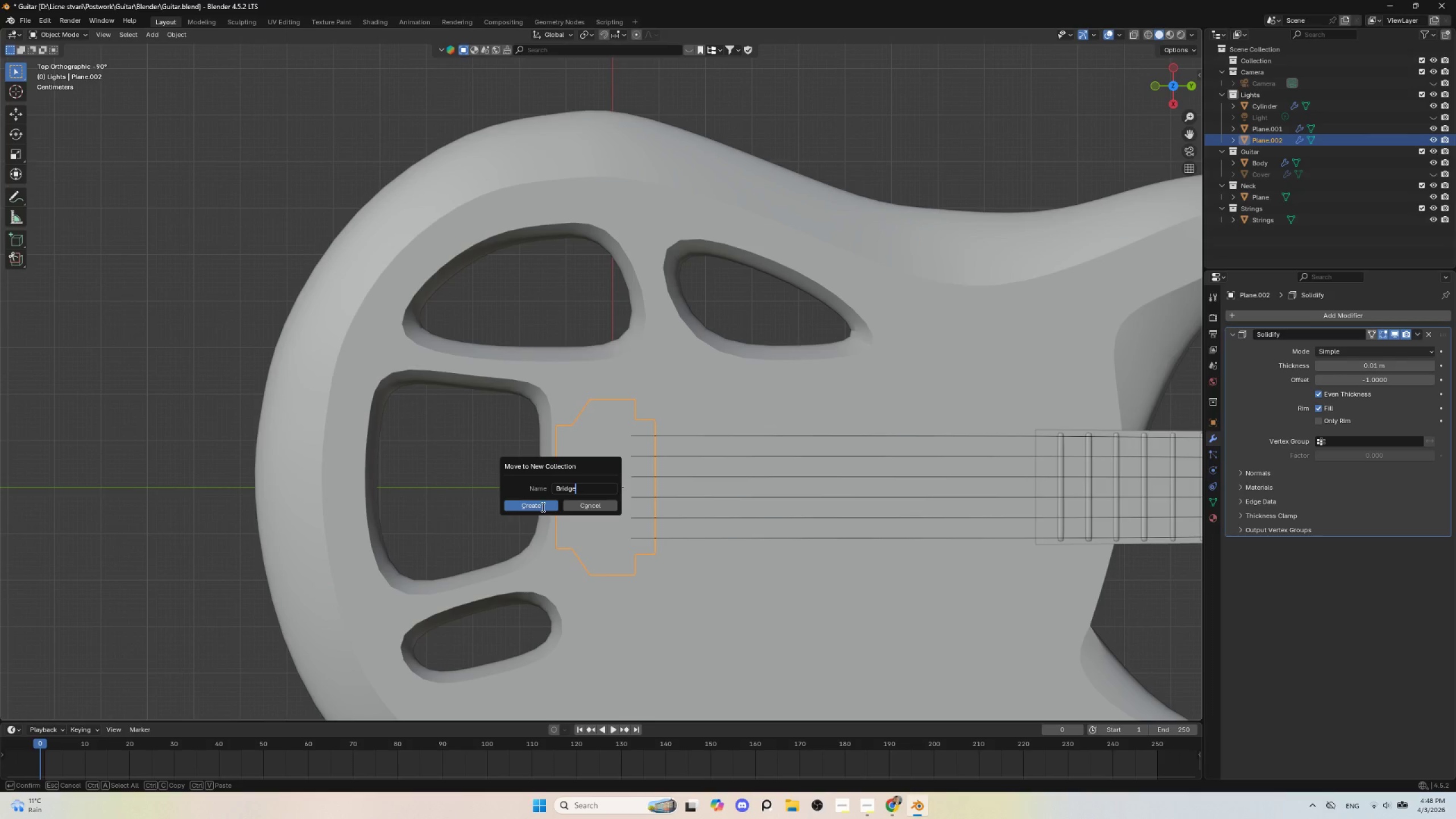 
left_click([540, 506])
 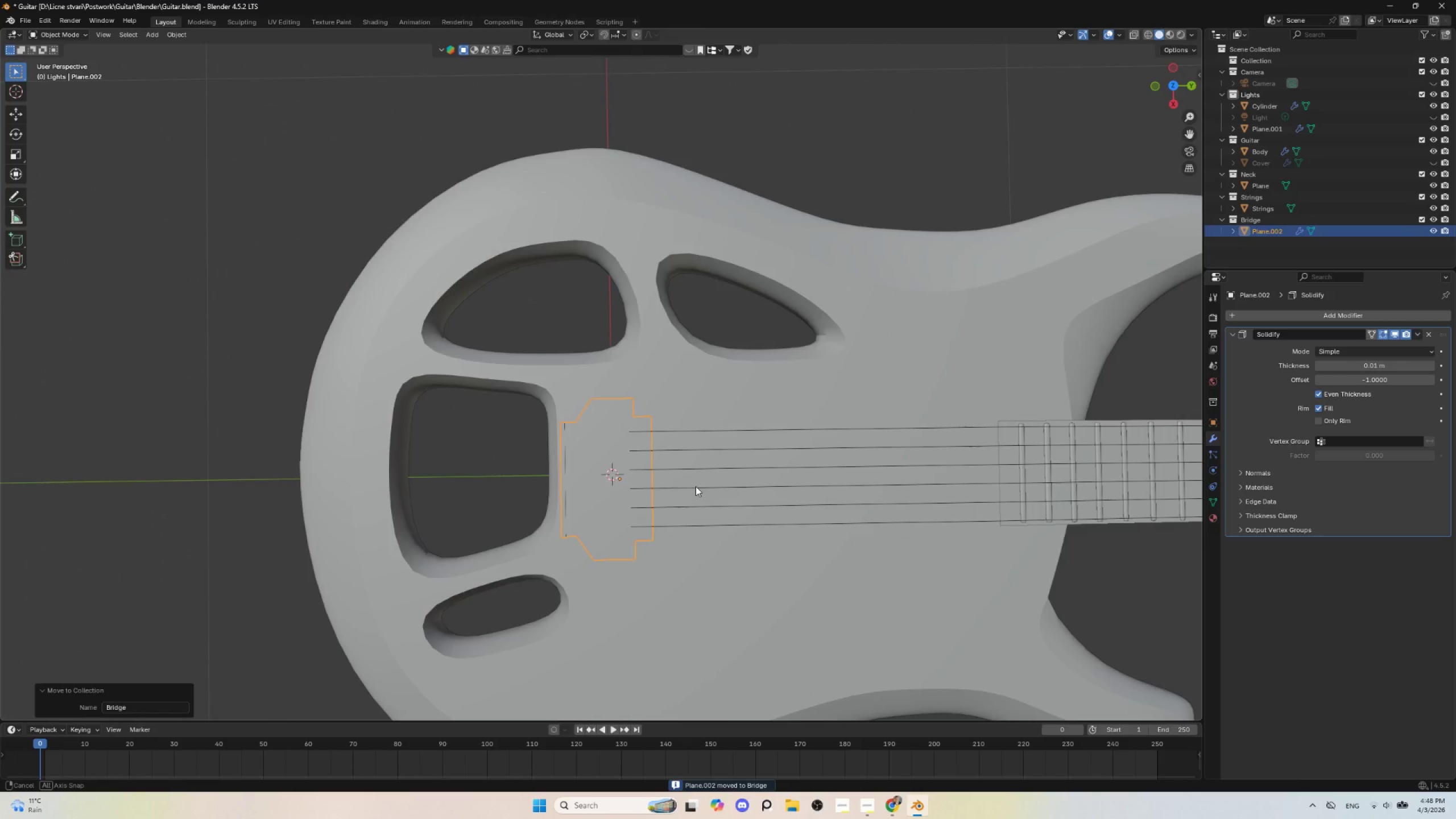 
hold_key(key=AltLeft, duration=0.47)
 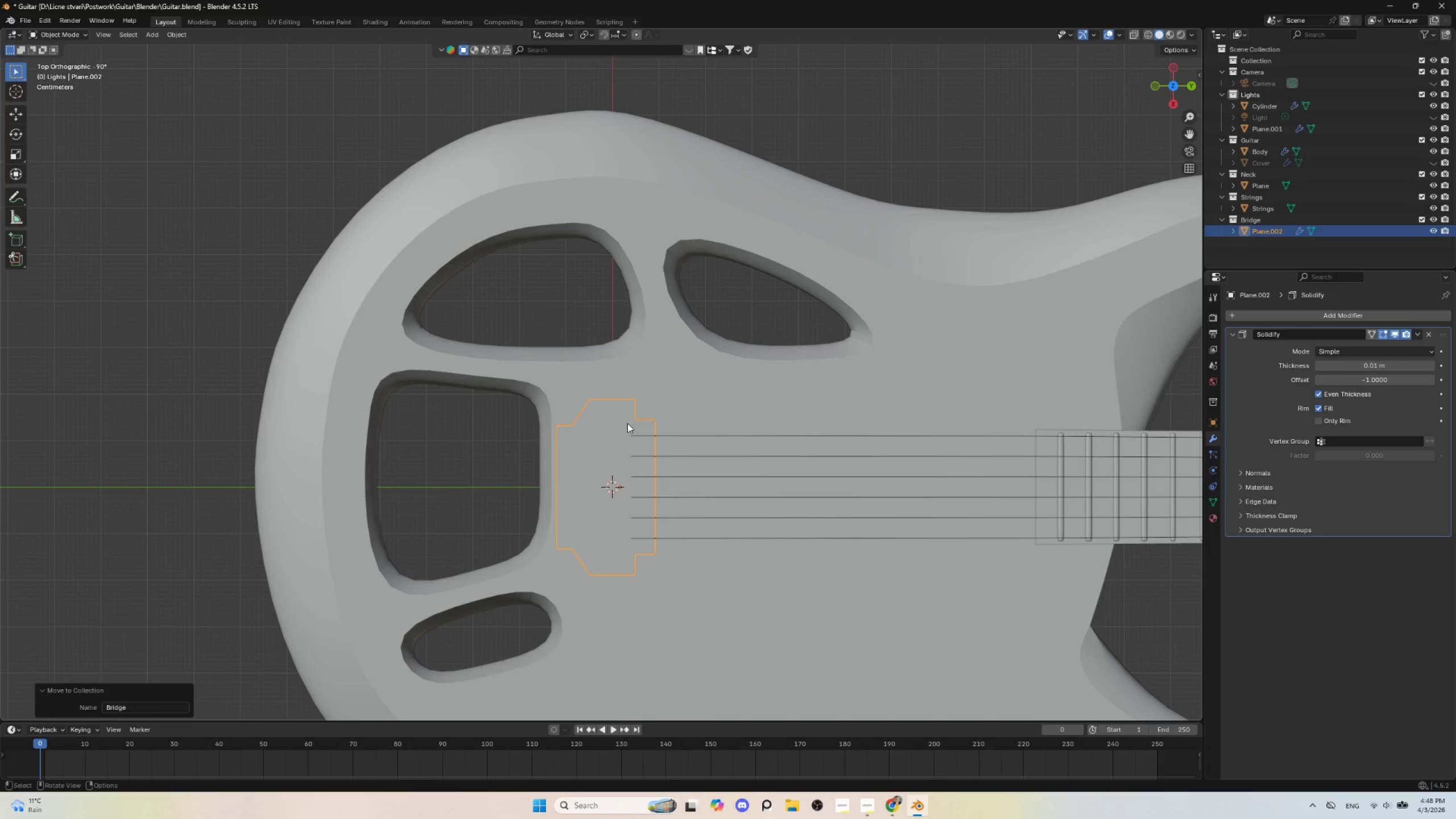 
wait(6.3)
 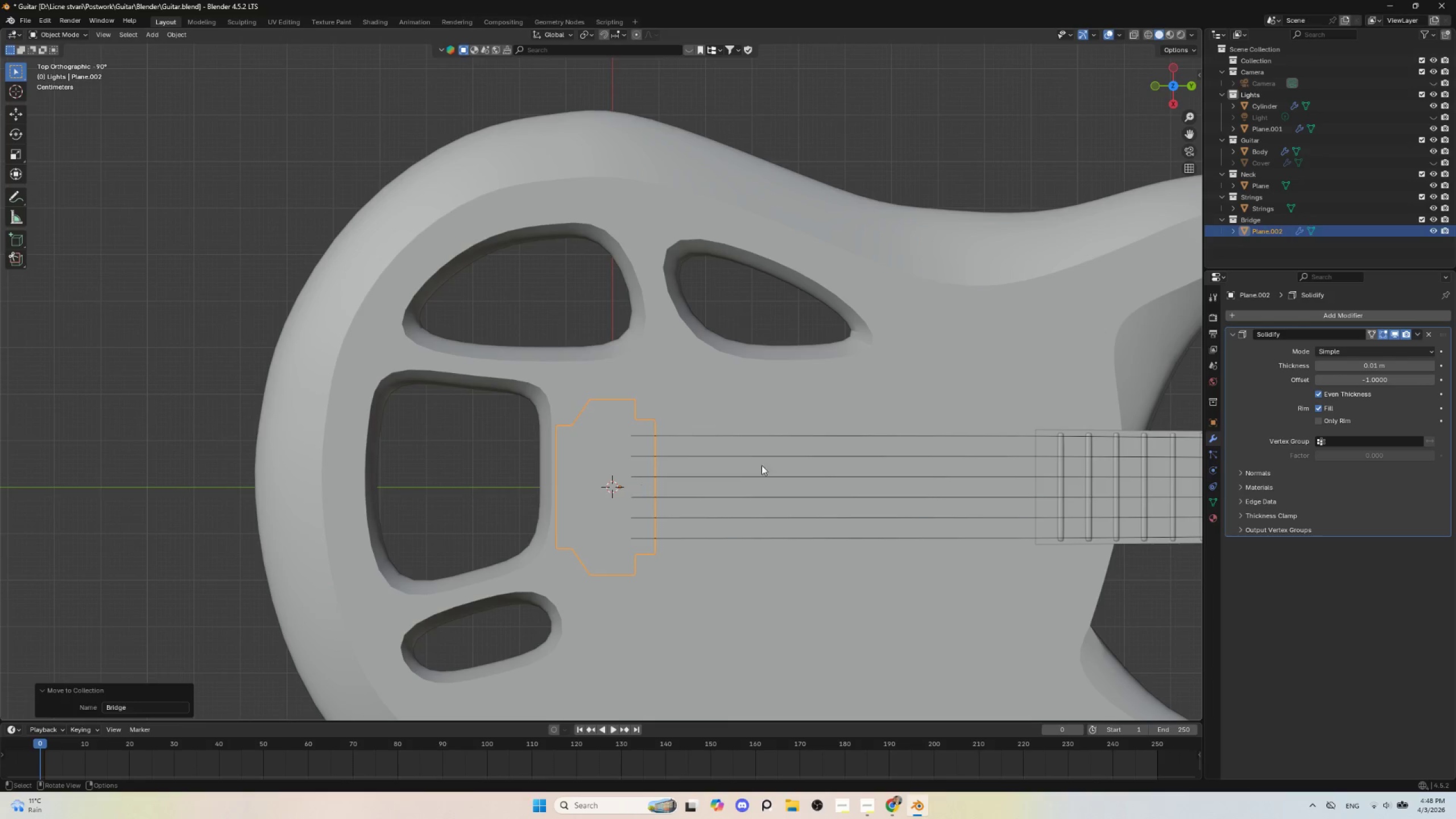 
scroll: coordinate [753, 495], scroll_direction: down, amount: 4.0
 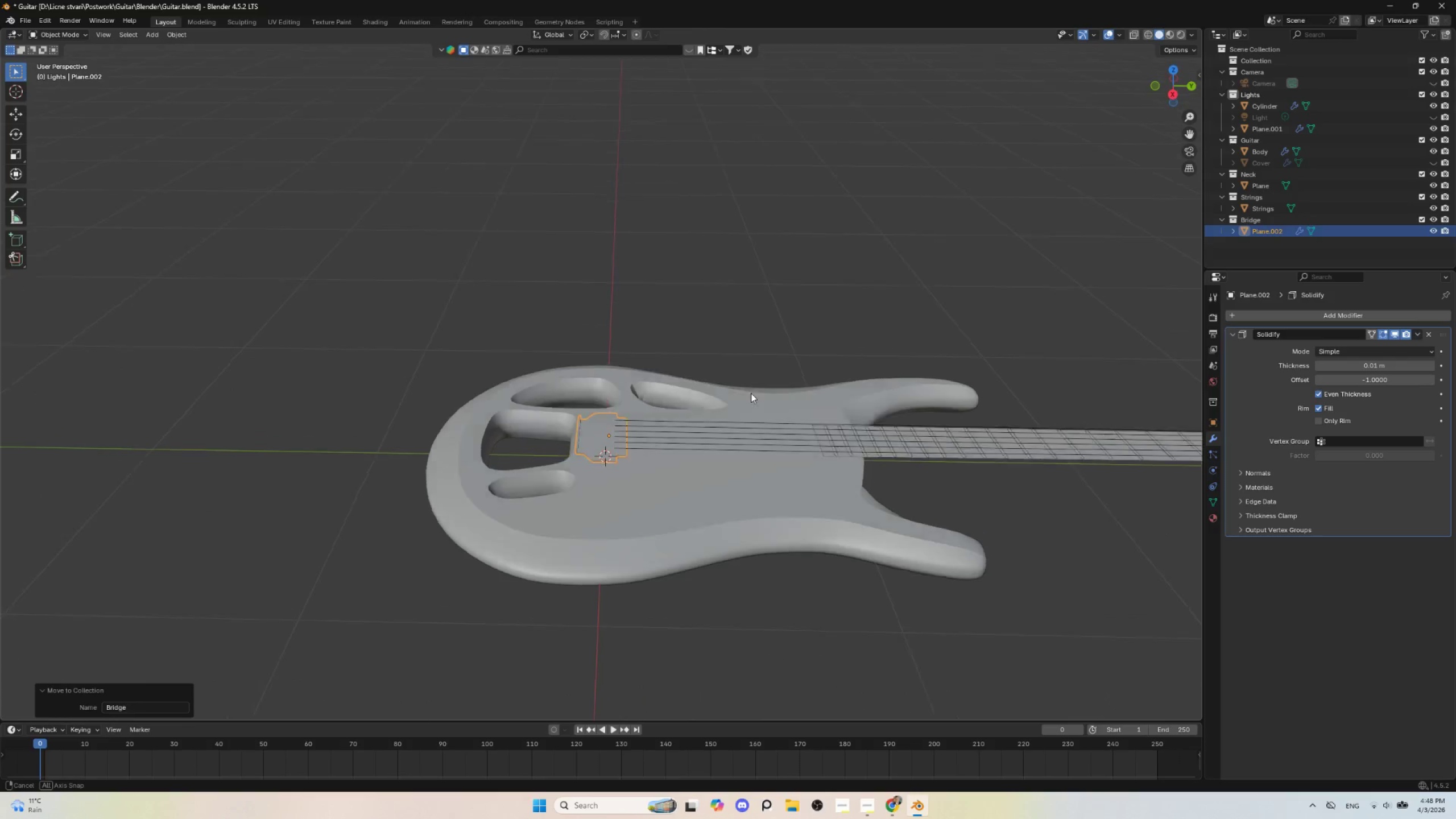 
hold_key(key=AltLeft, duration=0.42)
 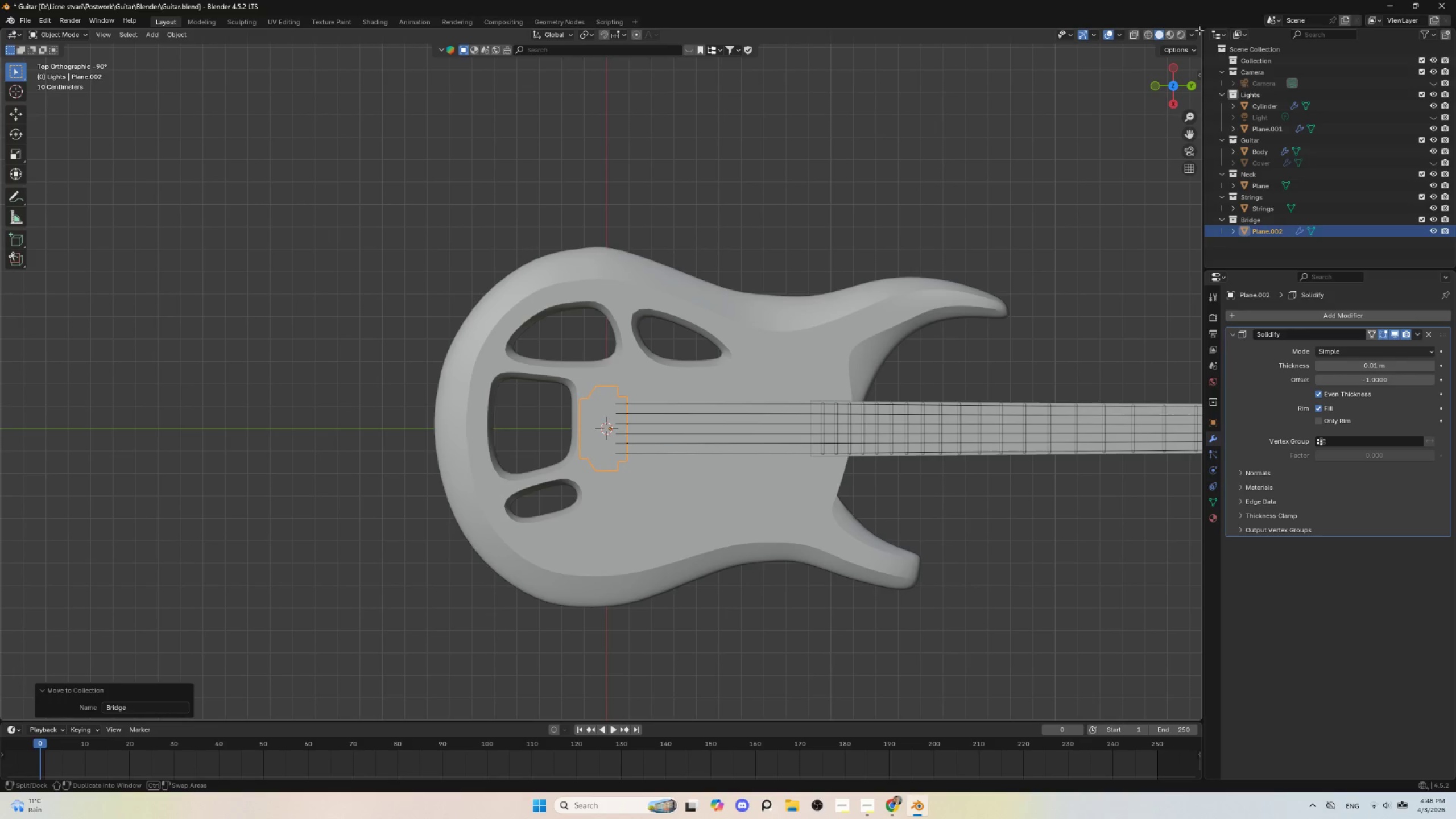 
left_click([1193, 34])
 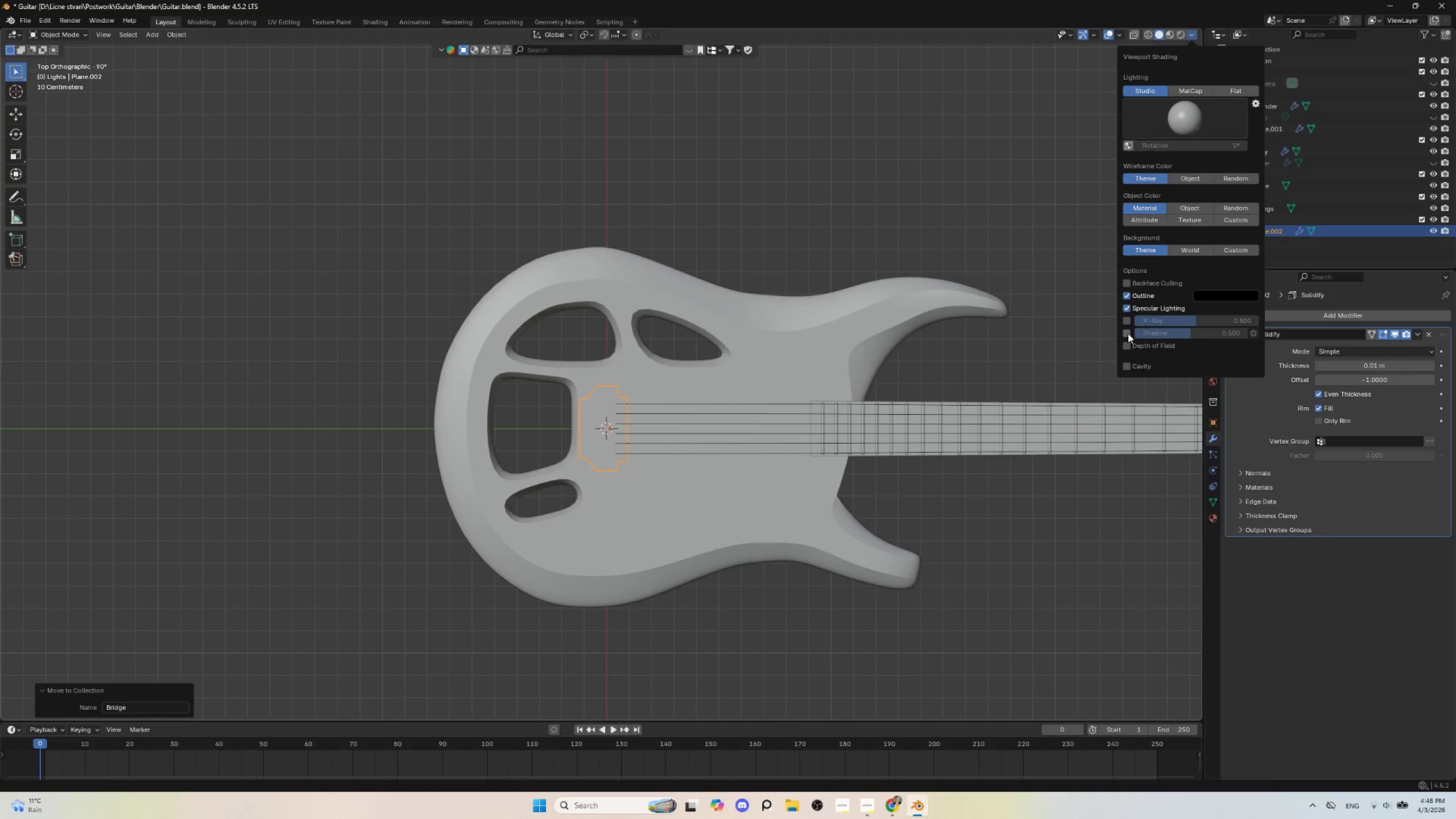 
left_click([1128, 367])
 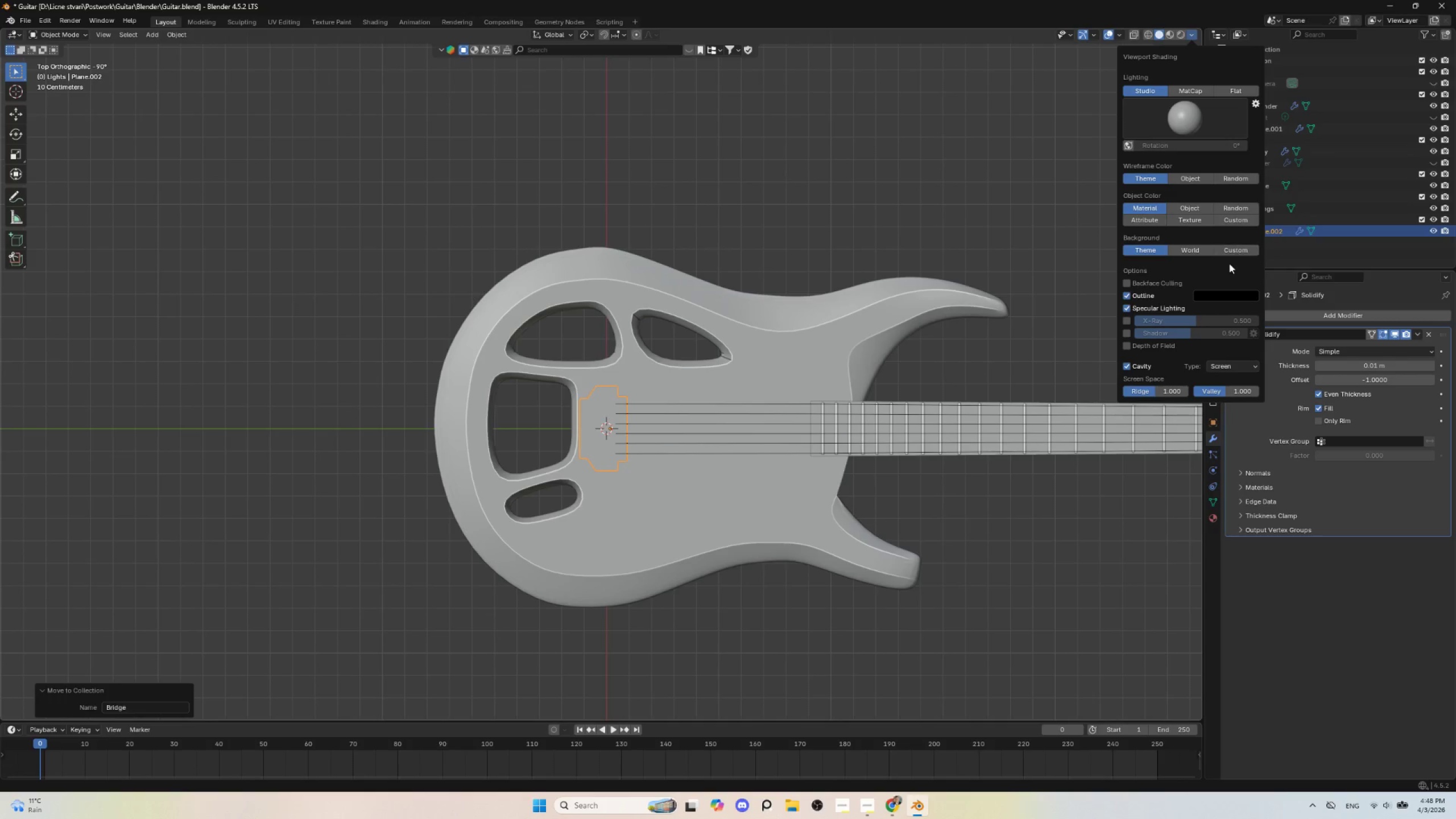 
left_click([1247, 365])
 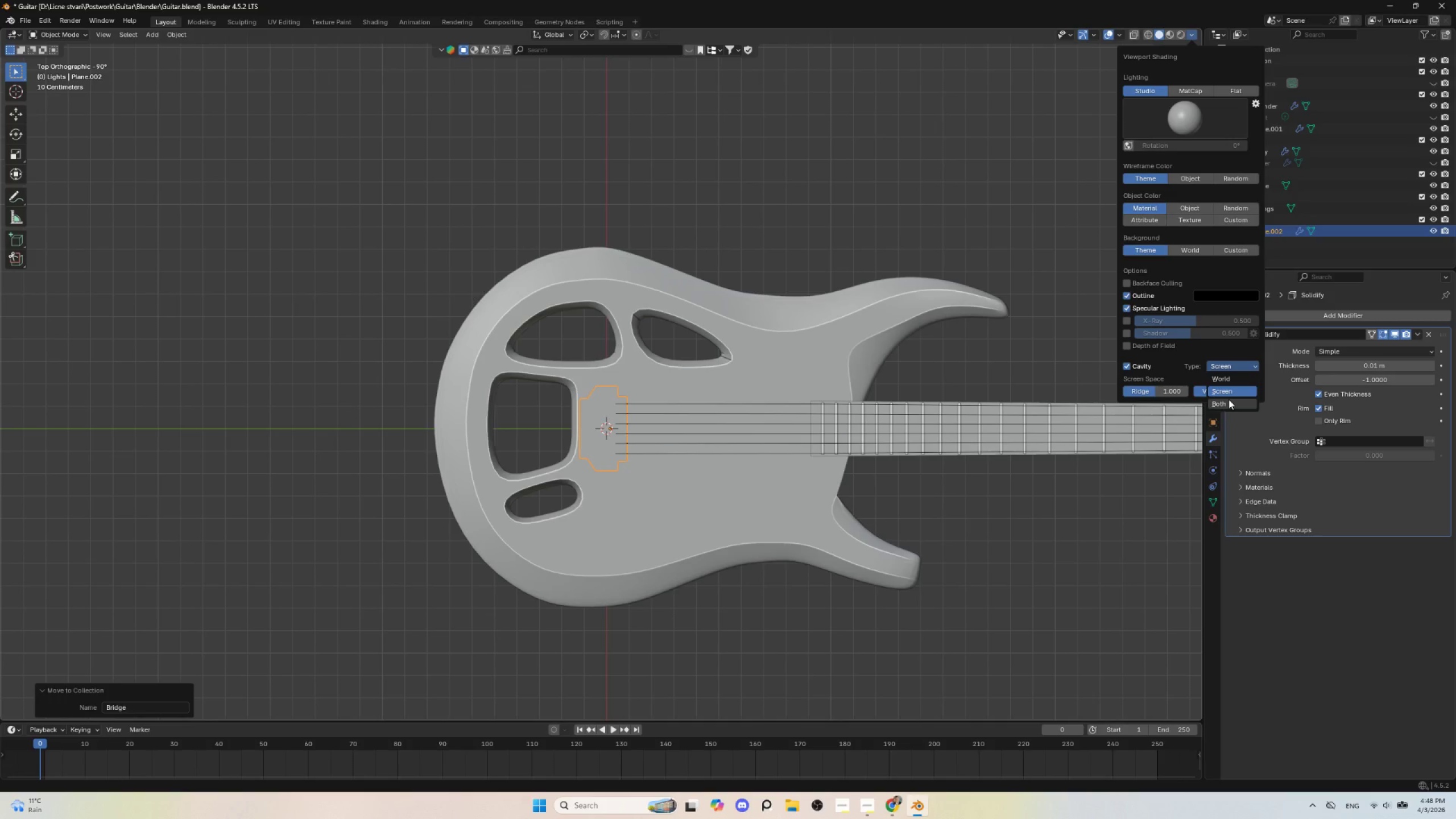 
left_click([1228, 399])
 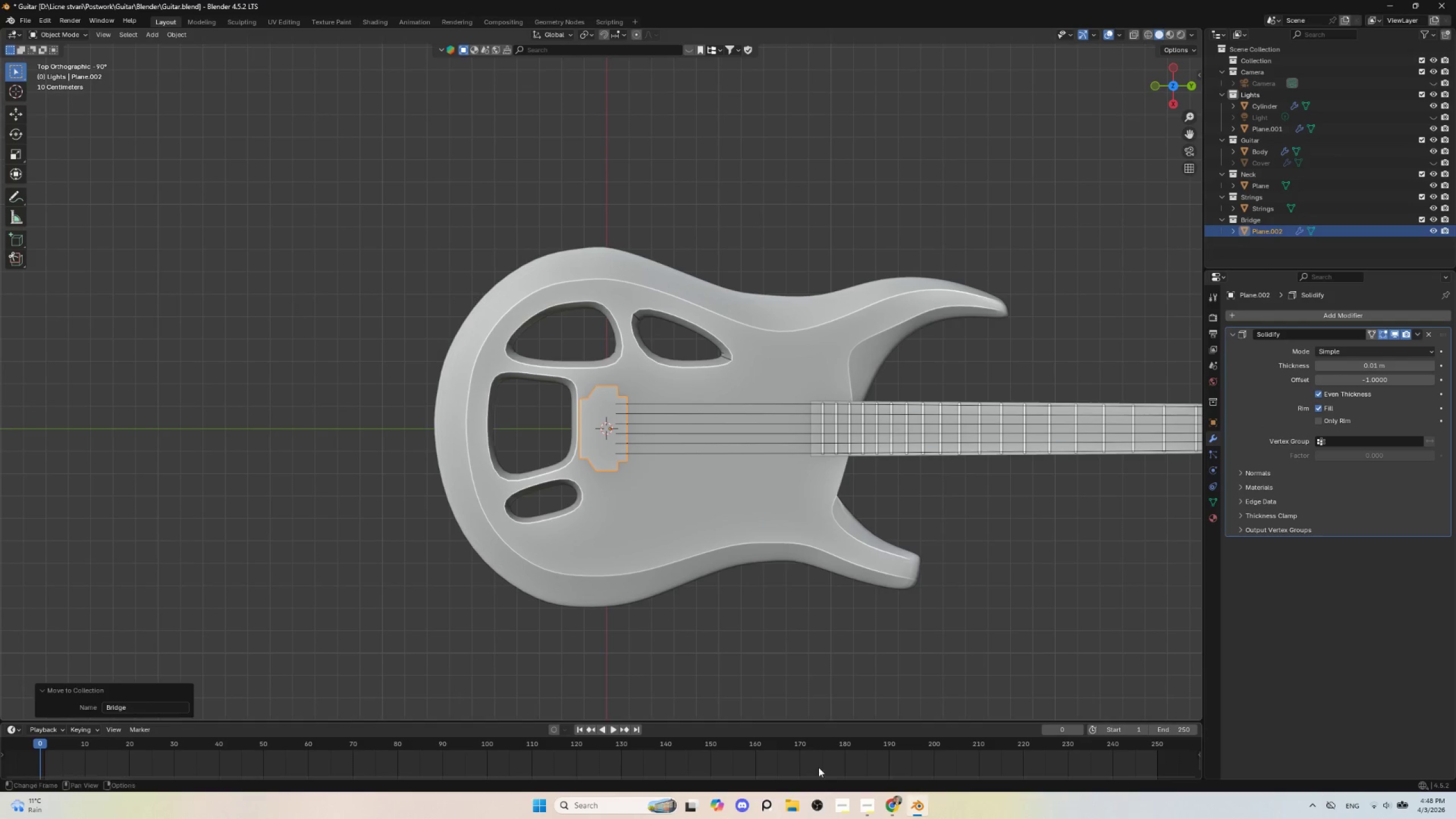 
mouse_move([867, 811])
 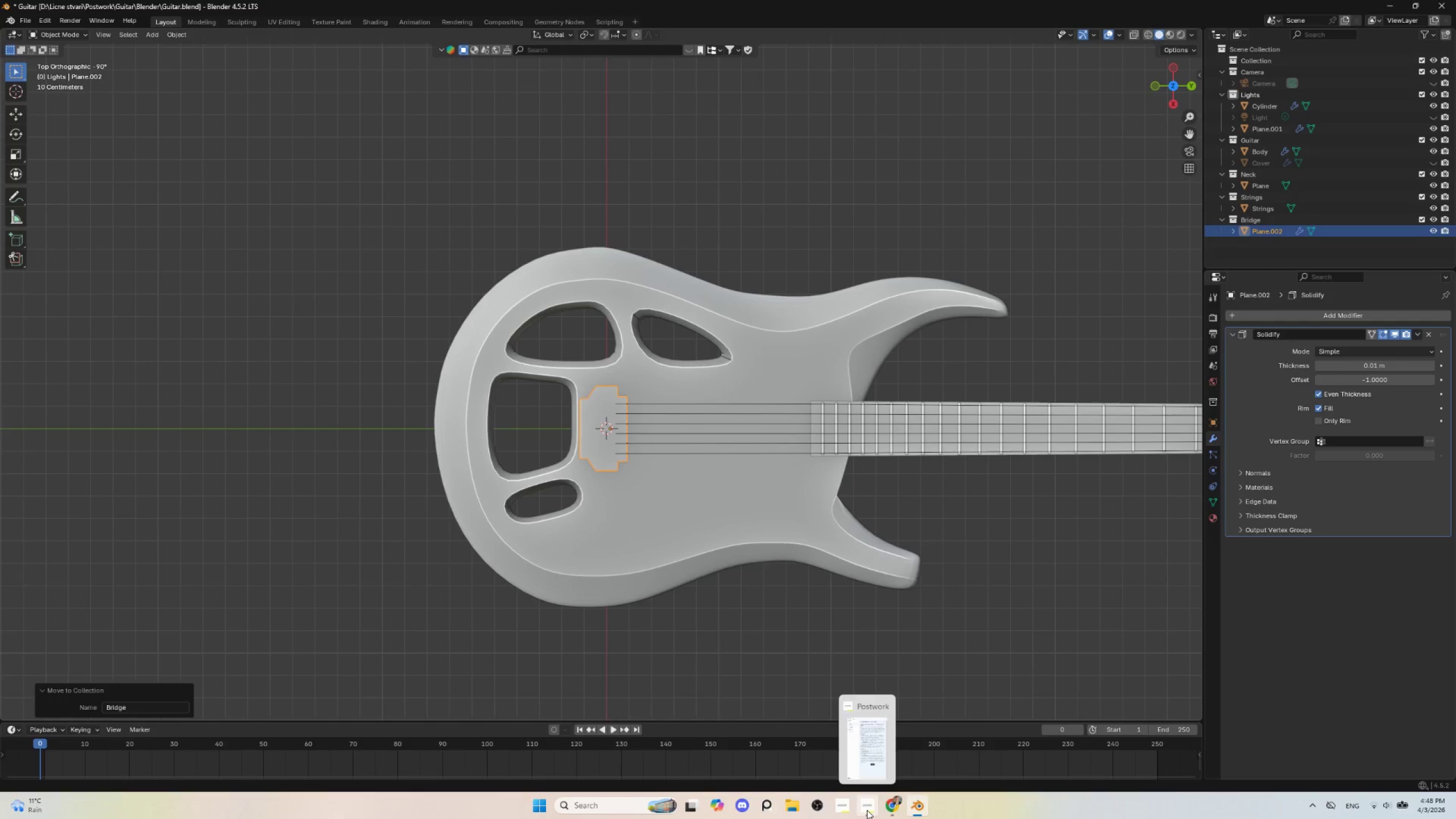 
left_click([867, 810])